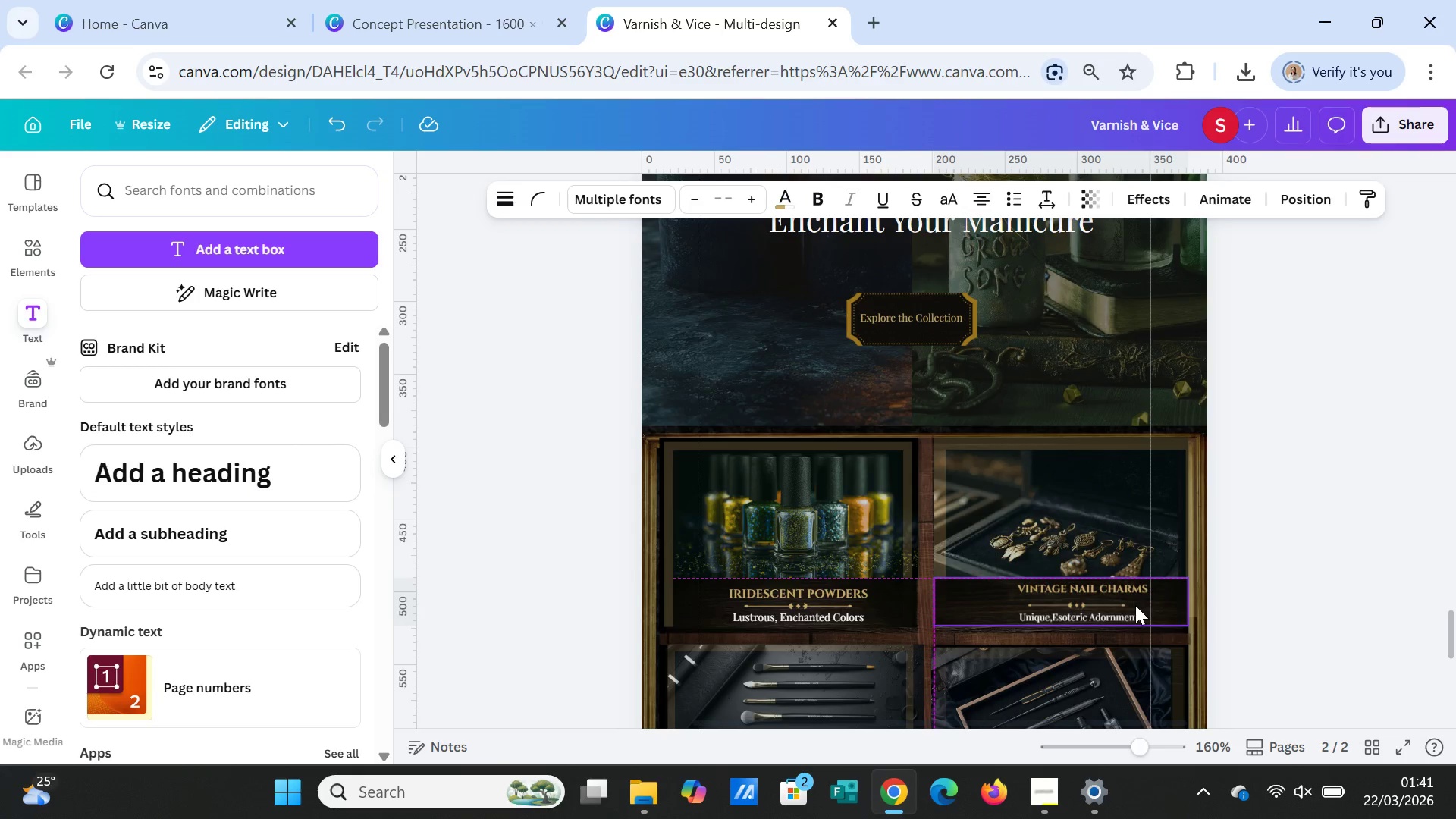 
scroll: coordinate [1238, 607], scroll_direction: down, amount: 2.0
 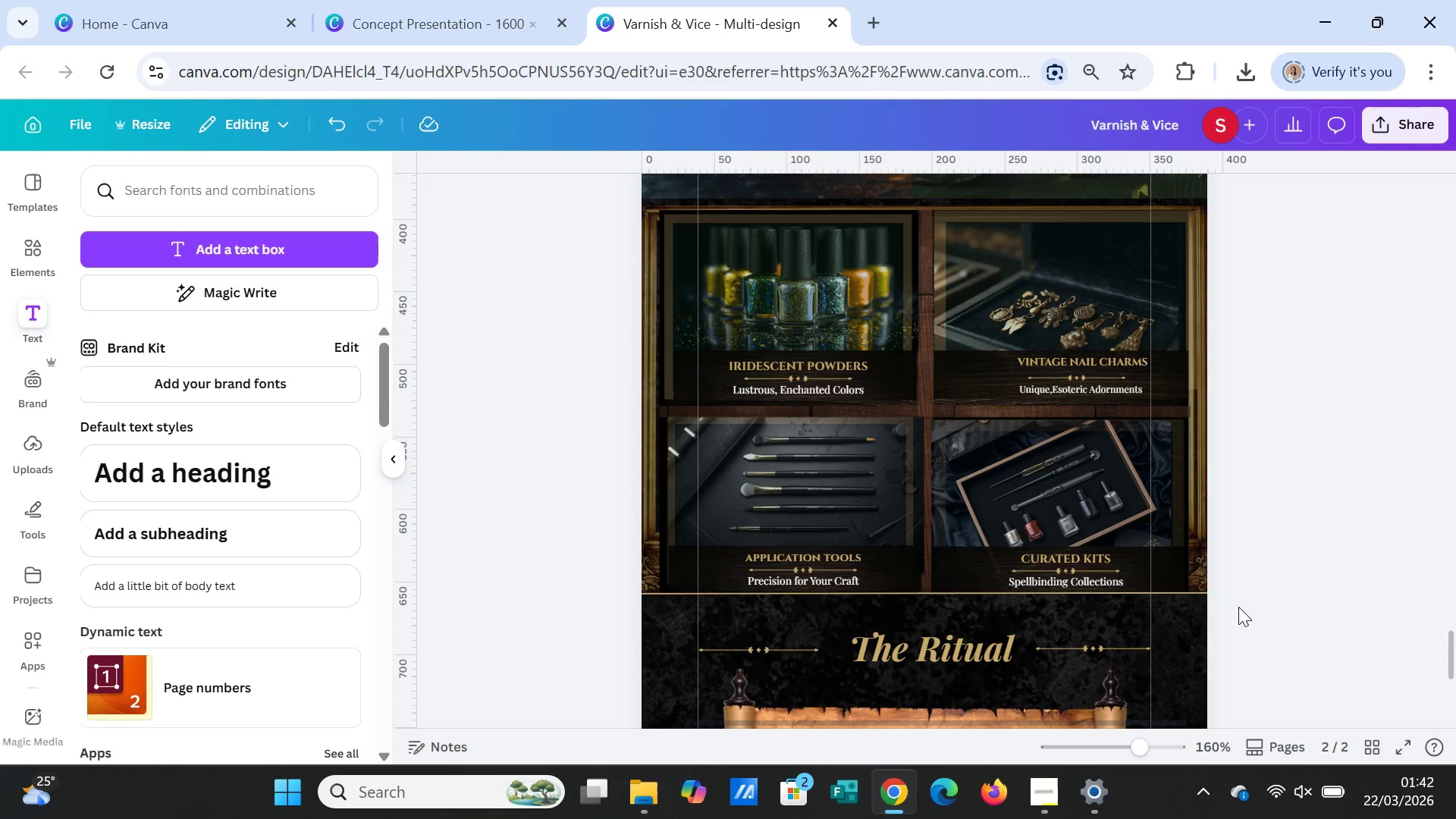 
wait(8.14)
 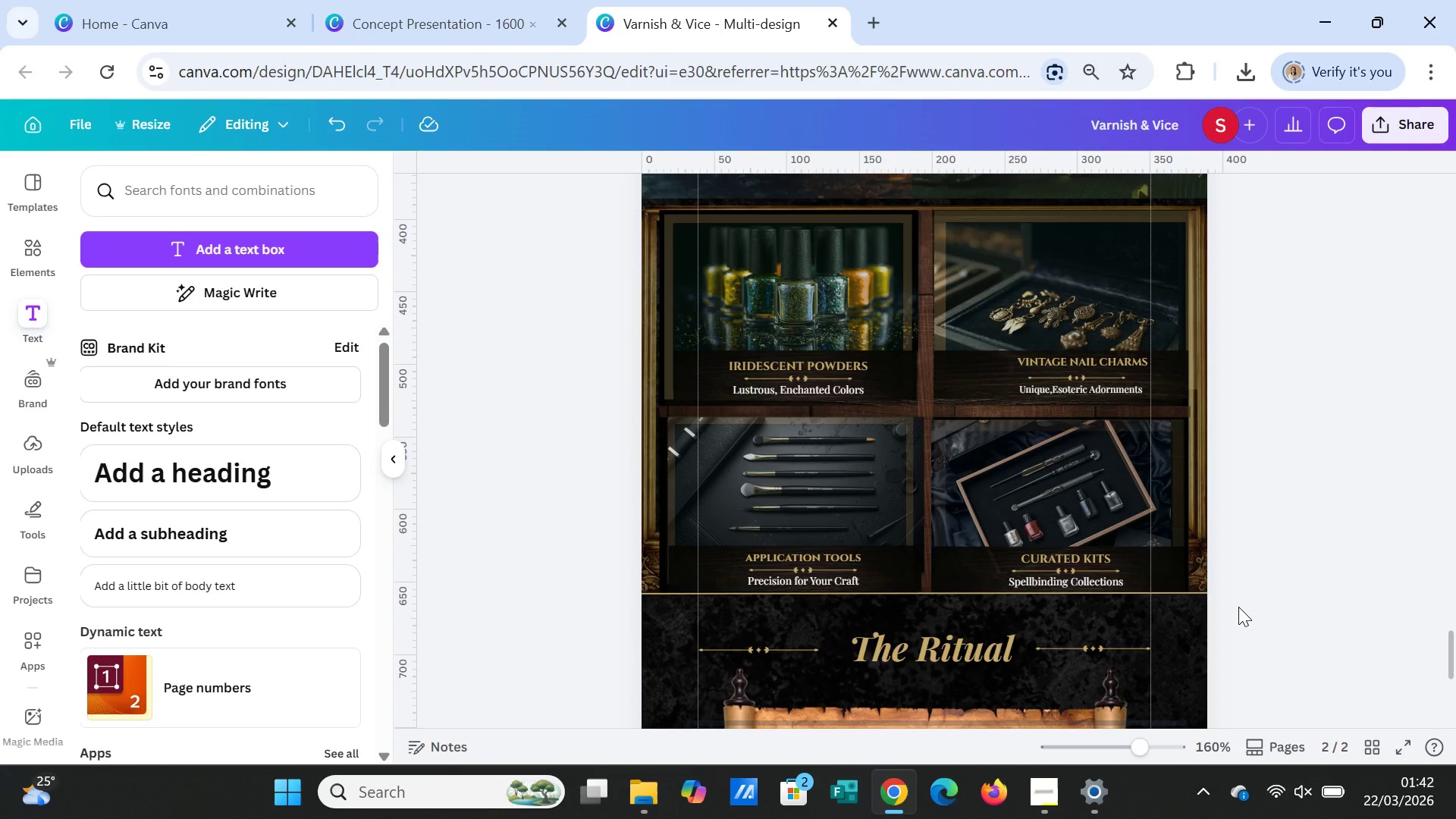 
scroll: coordinate [1238, 607], scroll_direction: down, amount: 1.0
 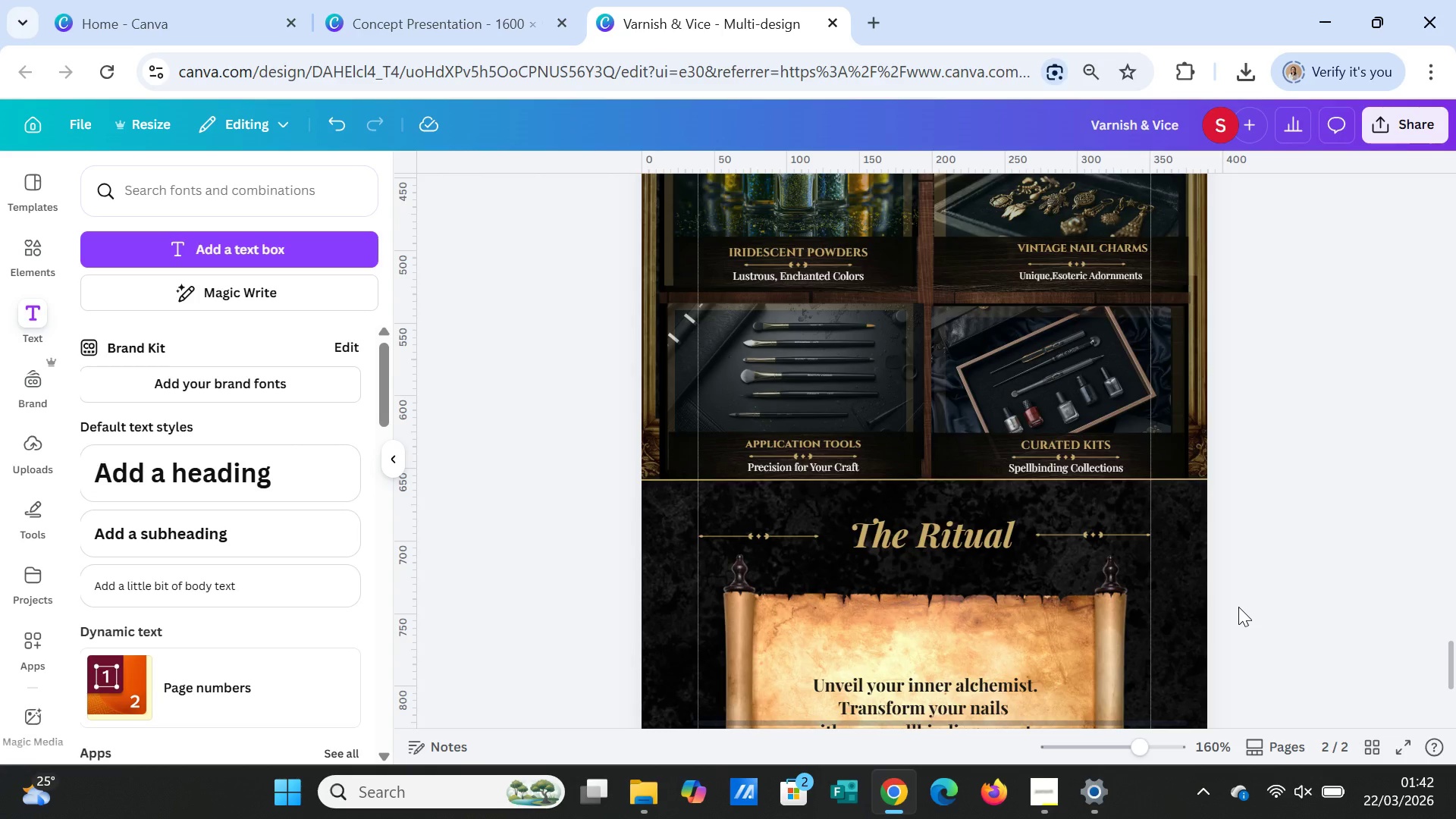 
scroll: coordinate [1239, 607], scroll_direction: up, amount: 4.0
 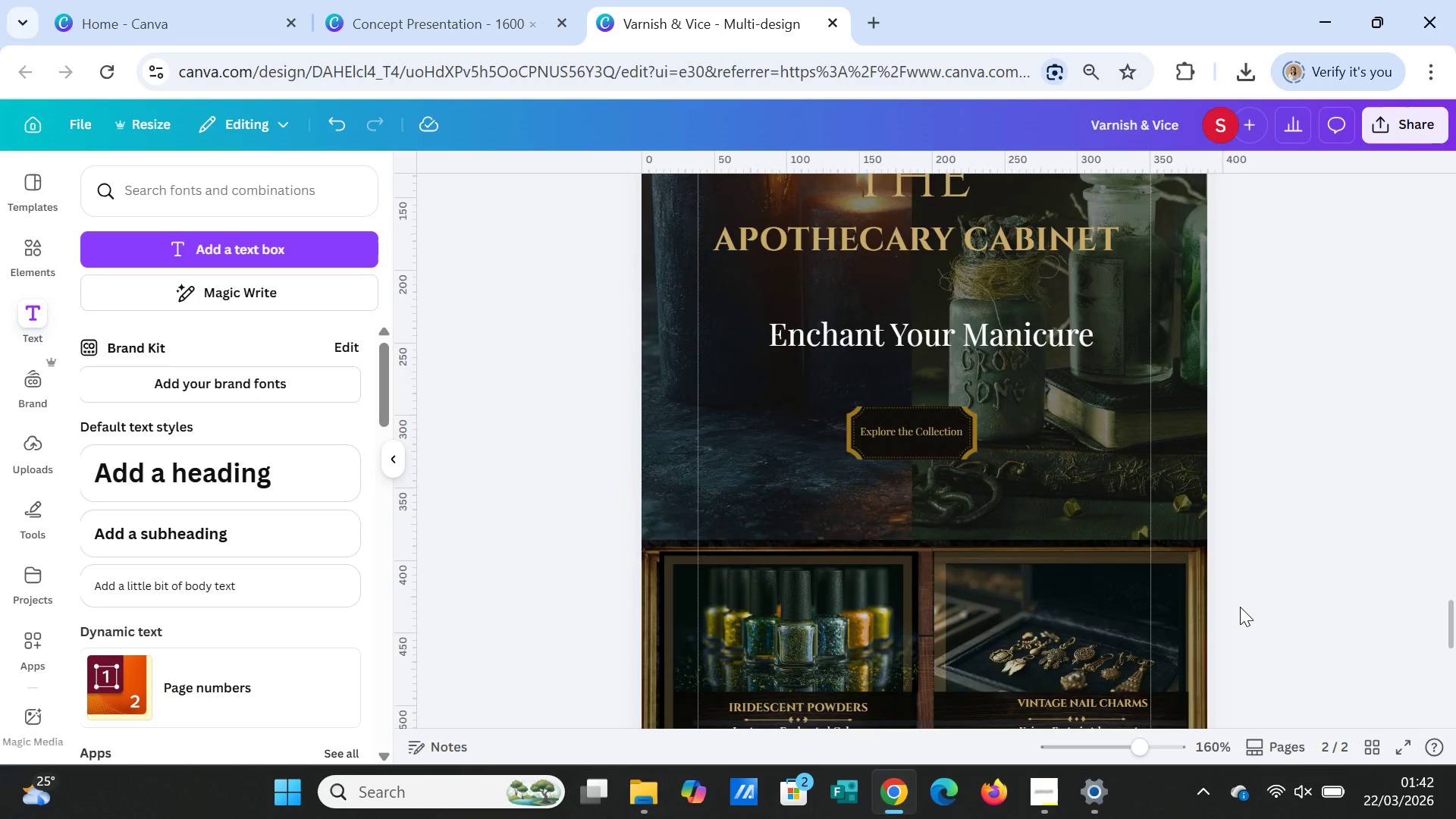 
scroll: coordinate [1240, 607], scroll_direction: down, amount: 2.0
 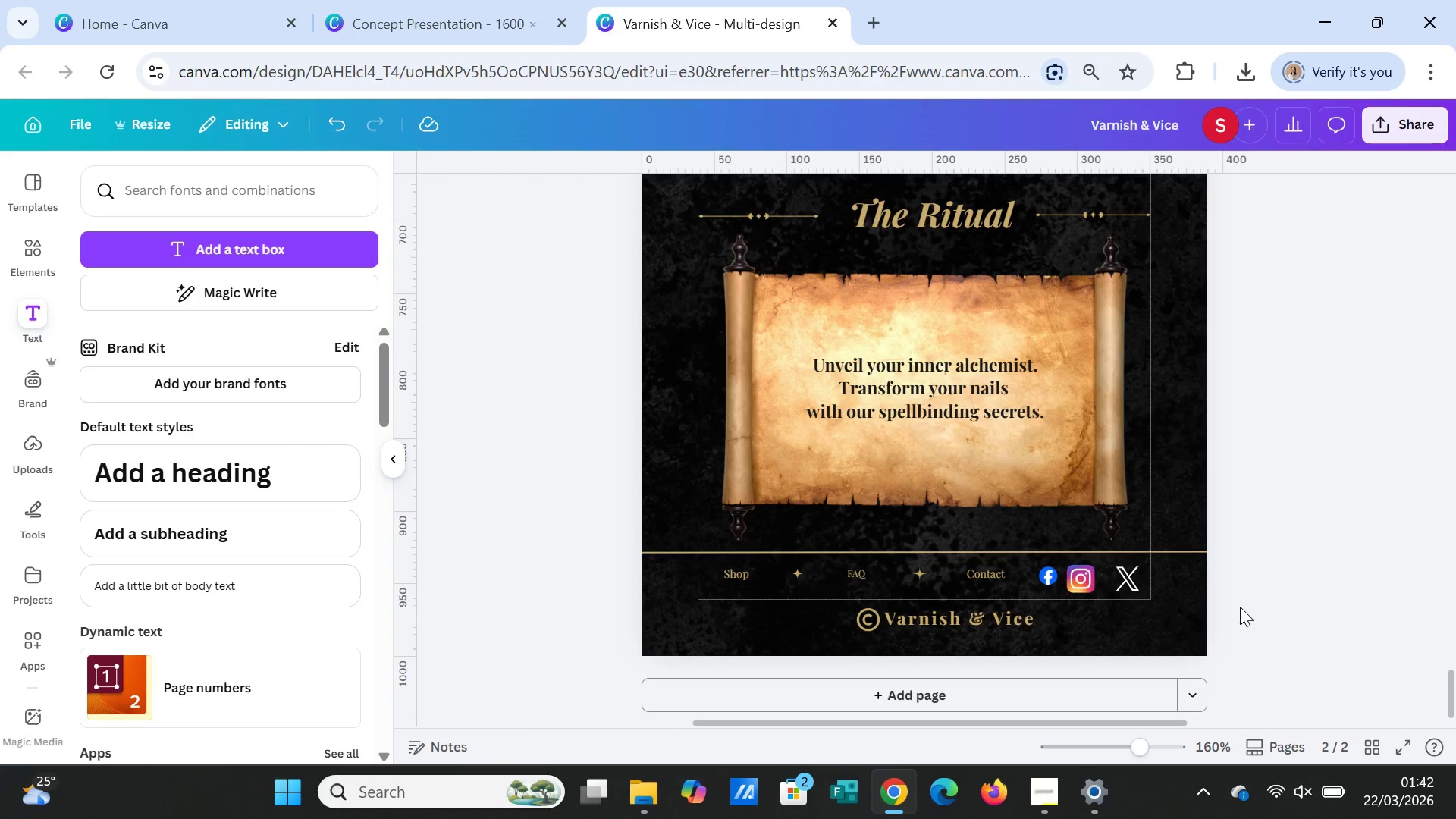 
left_click([998, 623])
 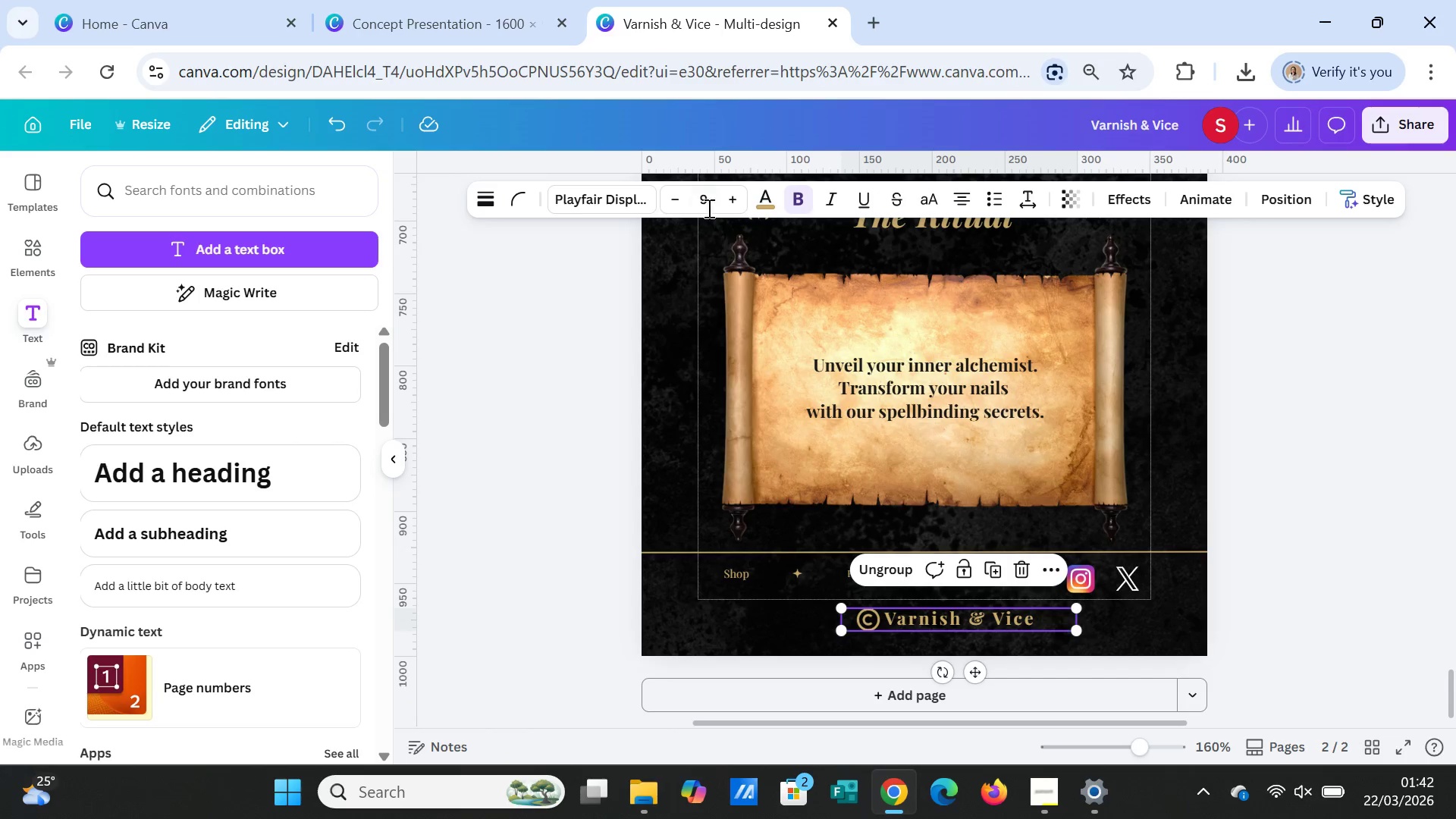 
double_click([672, 202])
 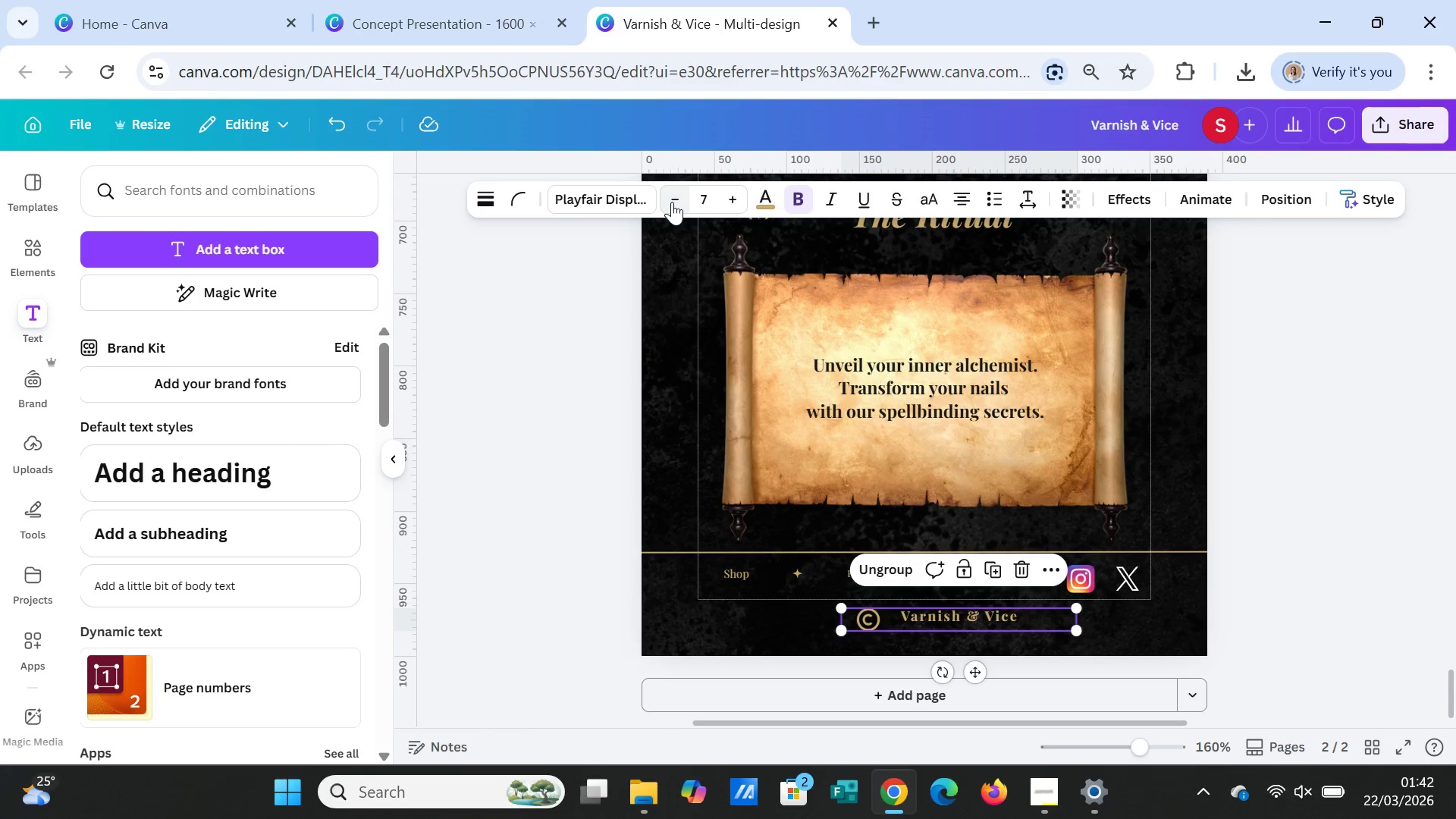 
triple_click([672, 202])
 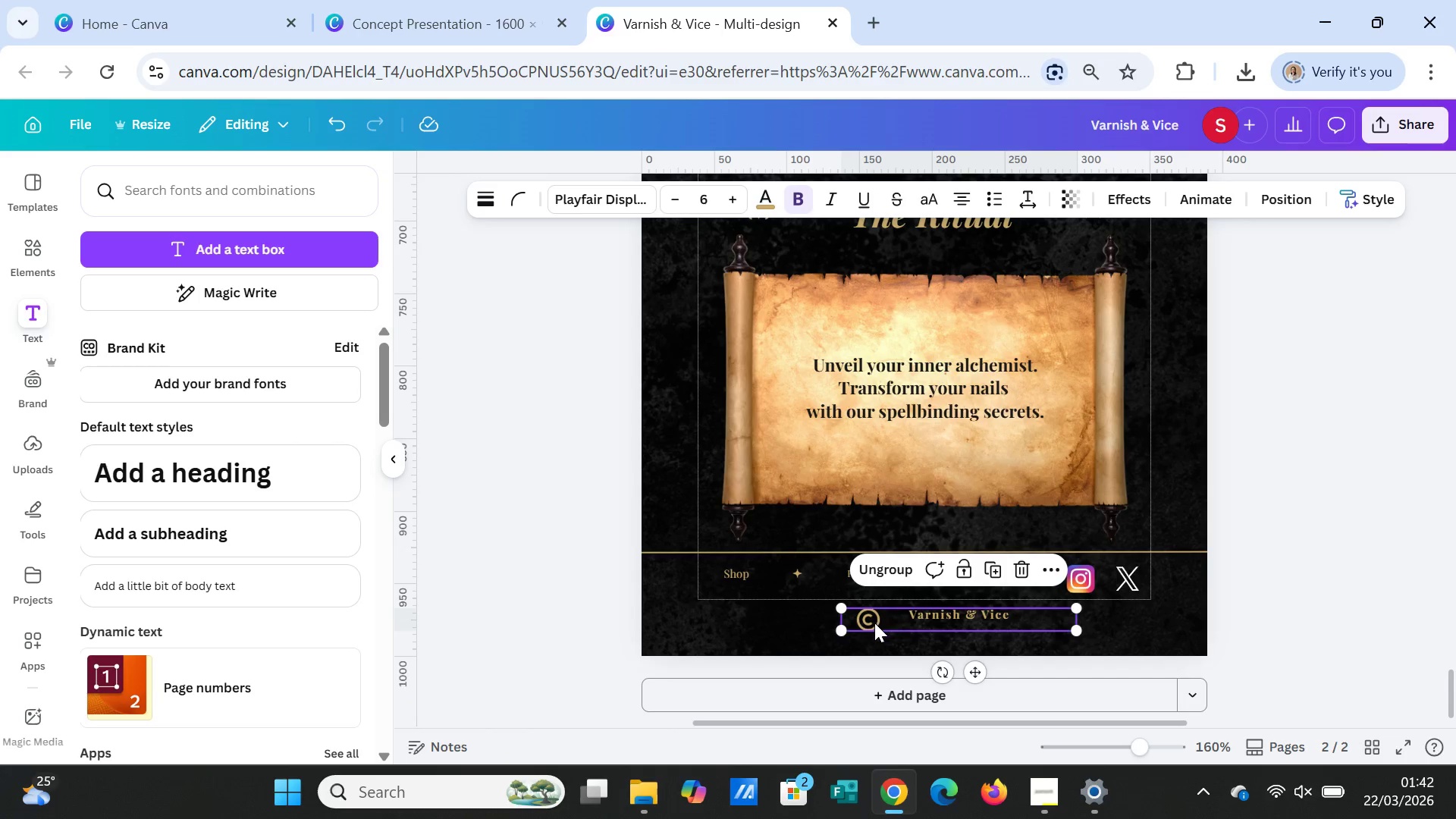 
left_click([874, 623])
 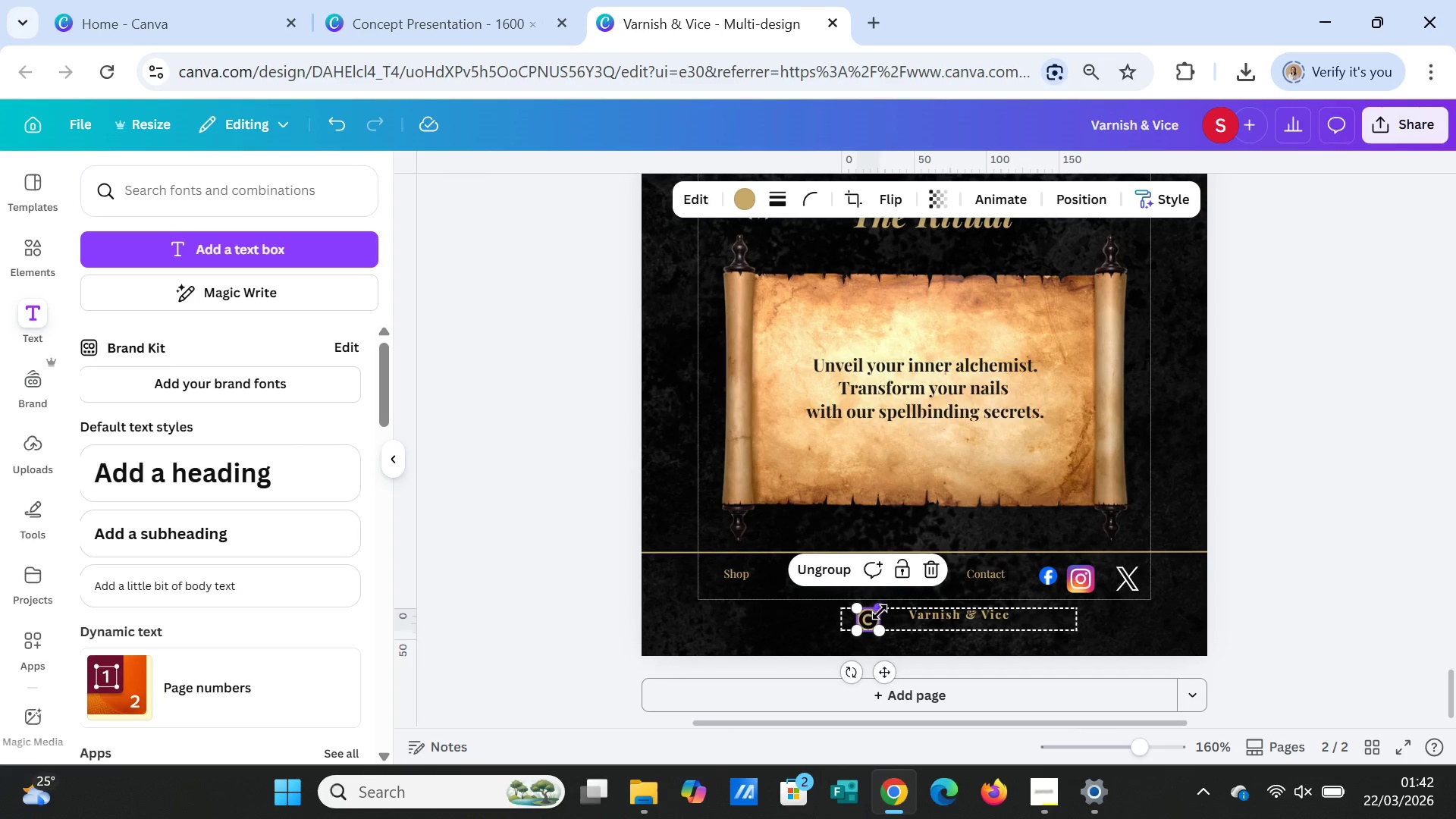 
left_click_drag(start_coordinate=[880, 612], to_coordinate=[874, 619])
 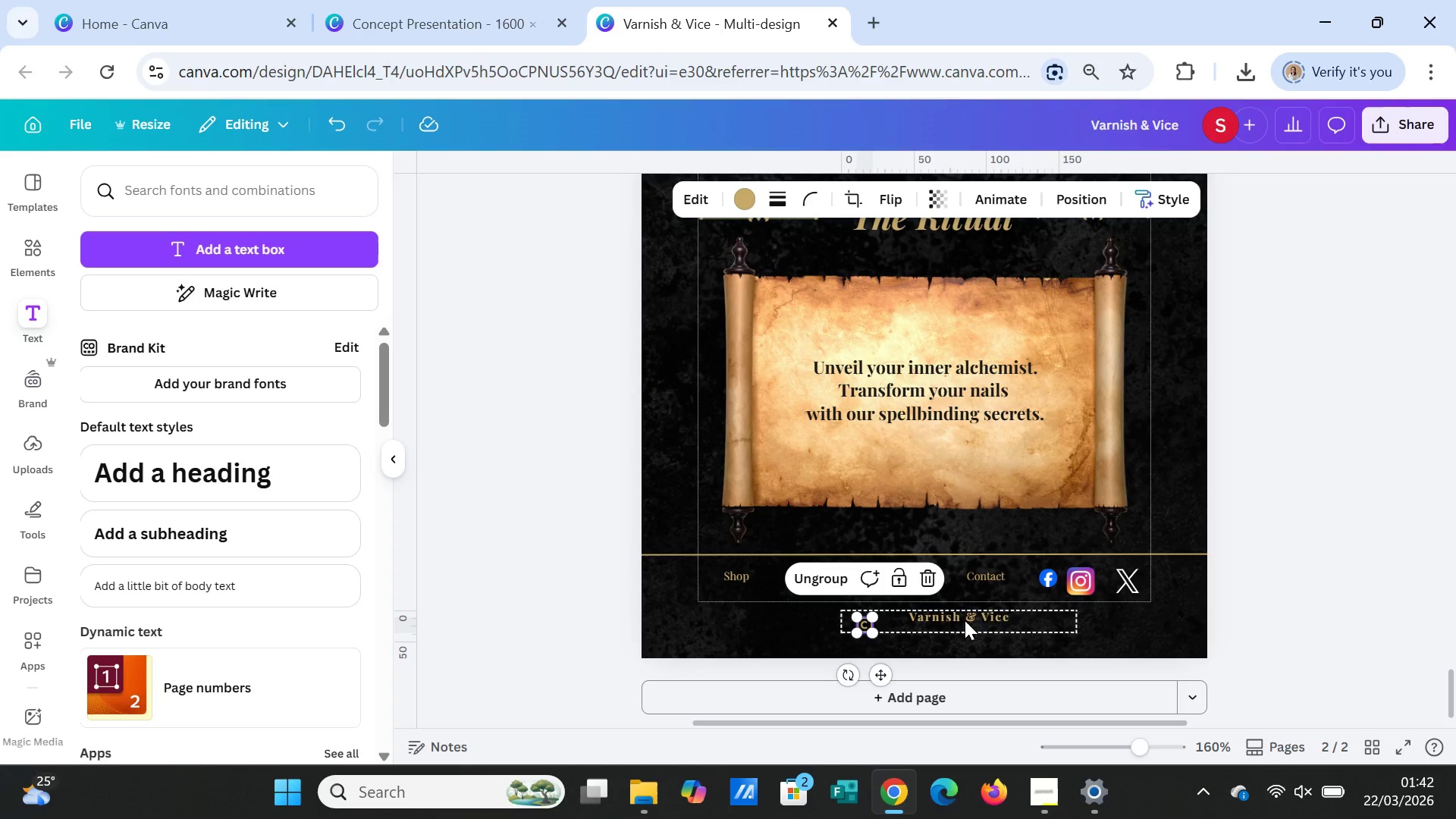 
left_click([965, 620])
 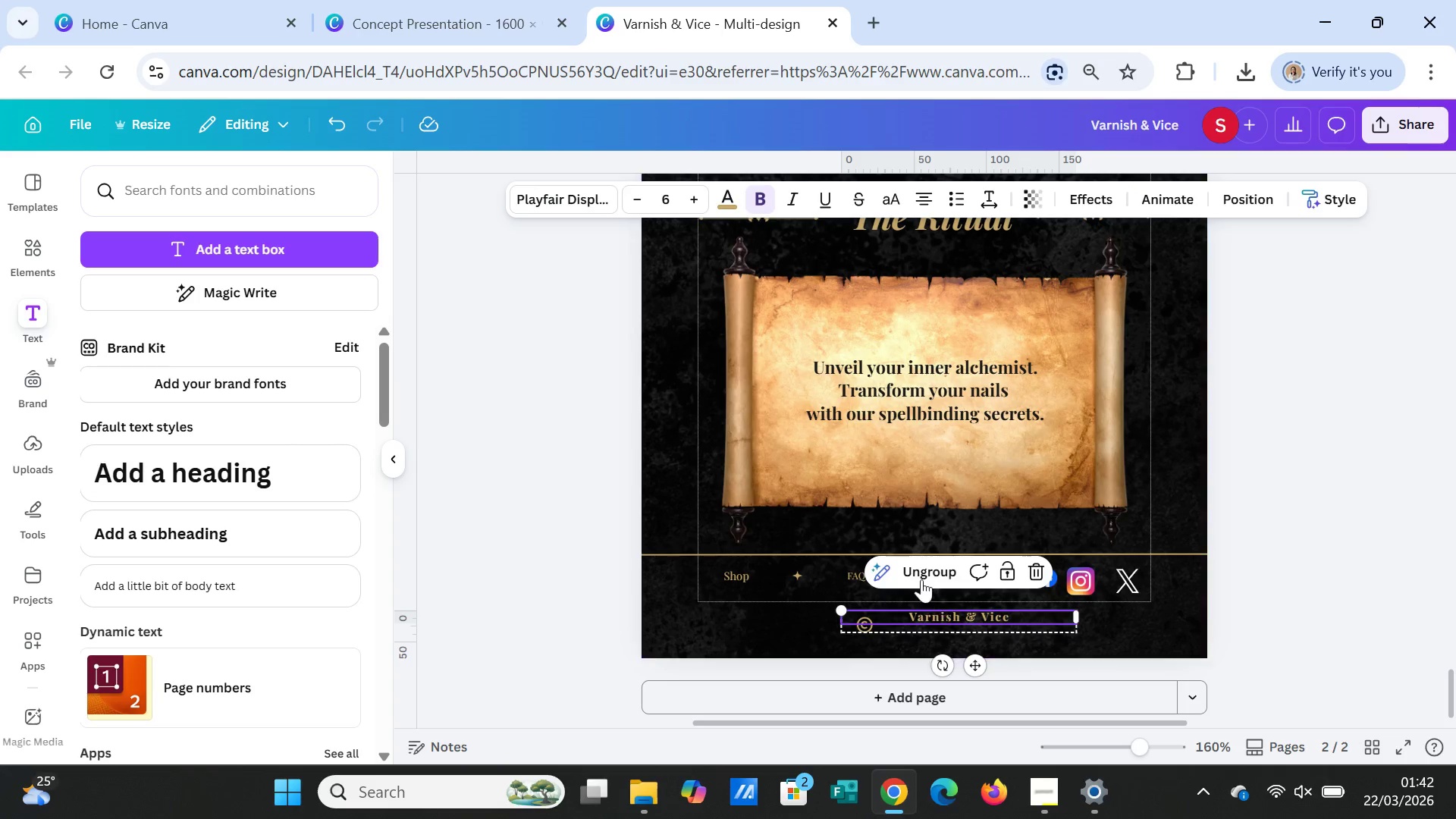 
left_click([915, 574])
 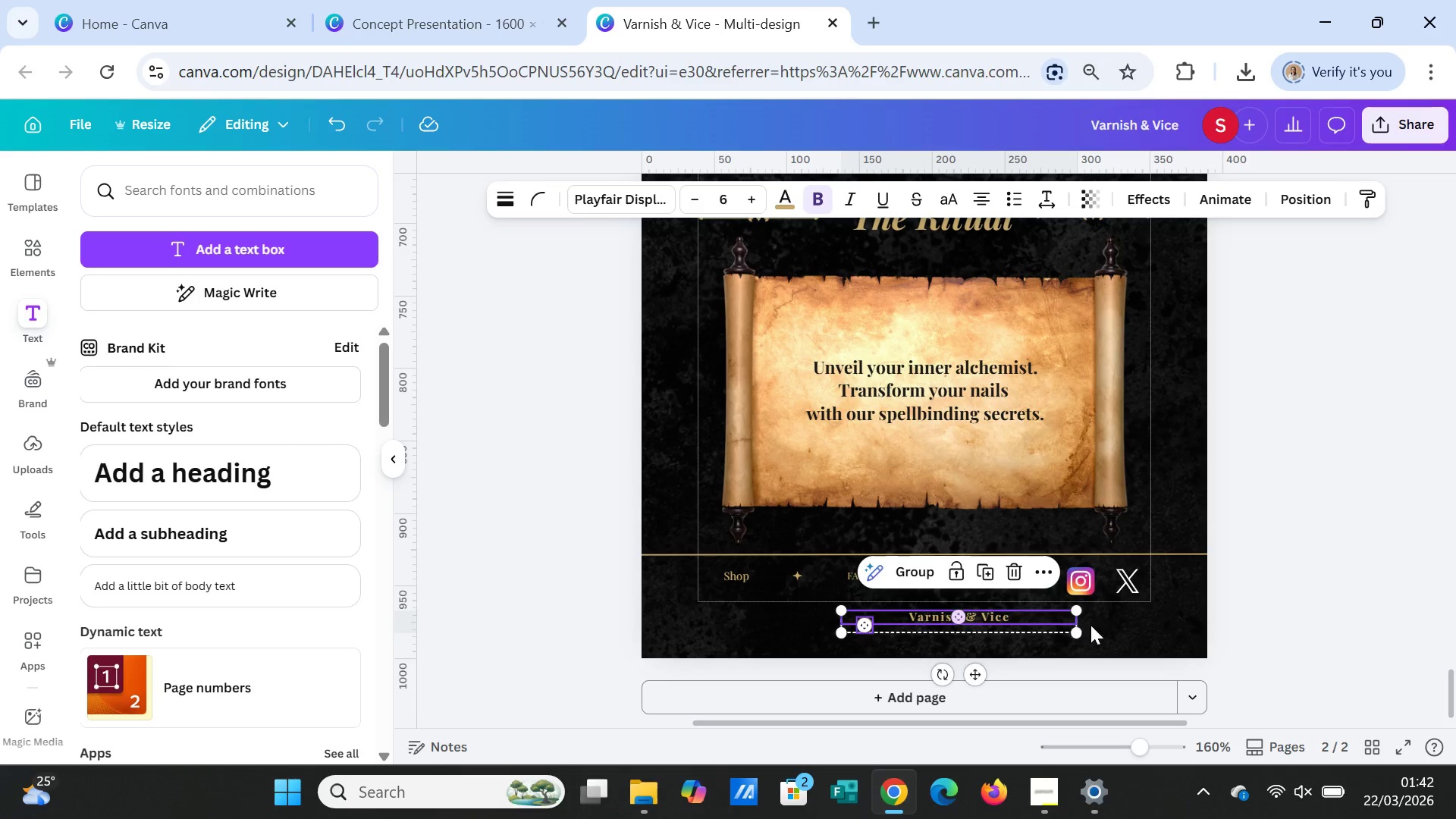 
left_click([1141, 629])
 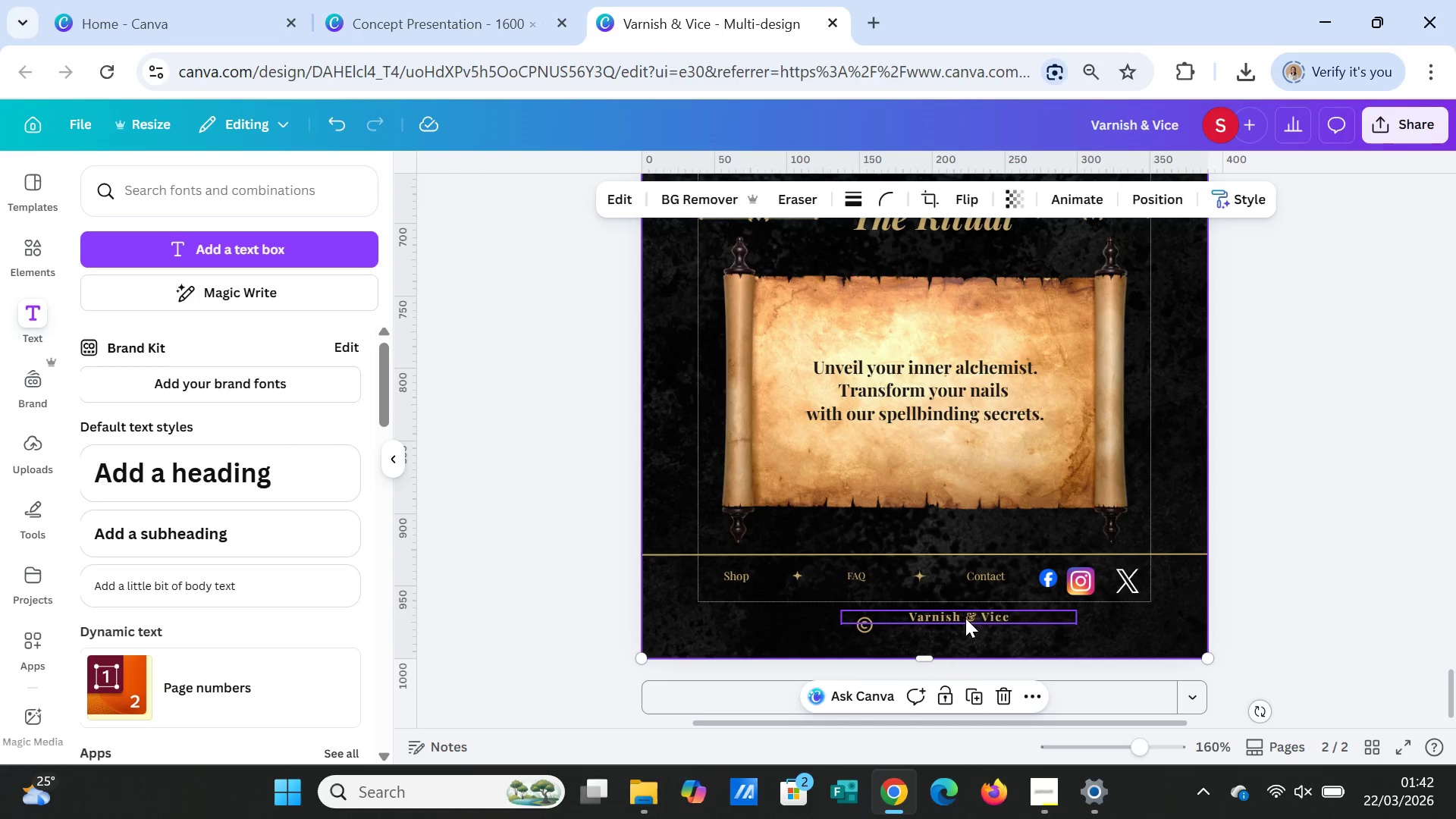 
left_click([965, 618])
 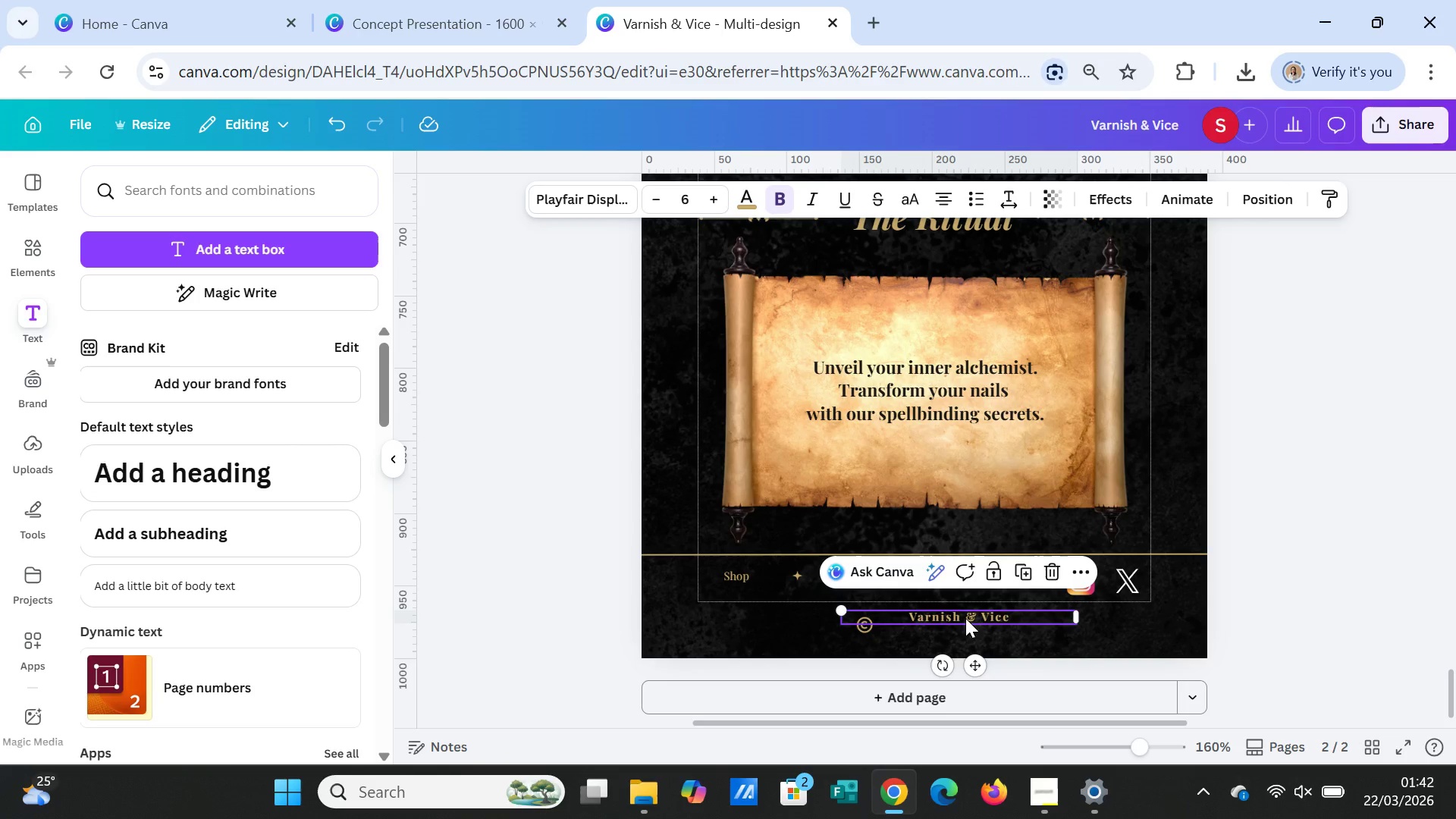 
left_click_drag(start_coordinate=[965, 618], to_coordinate=[936, 626])
 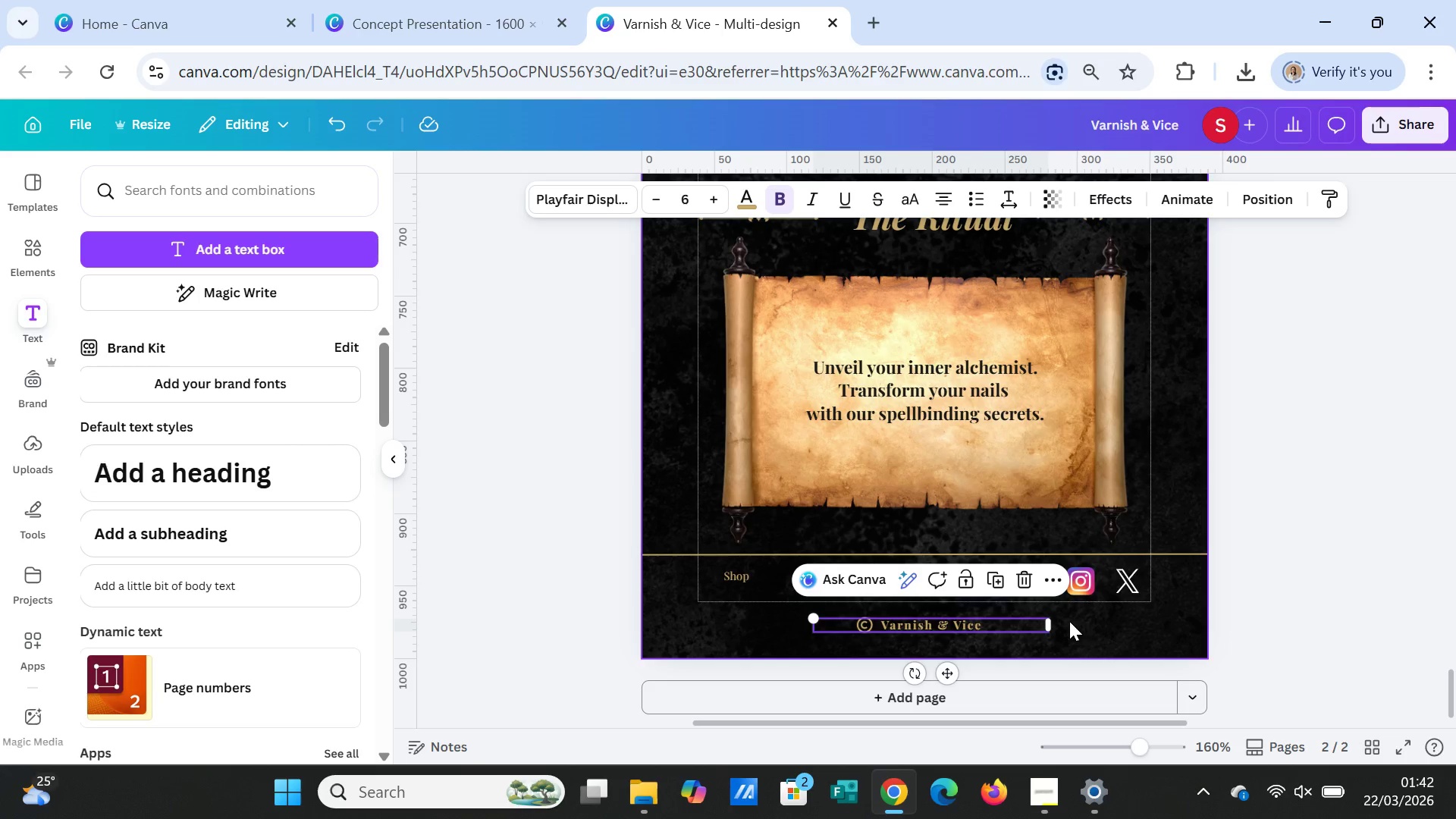 
left_click([1069, 621])
 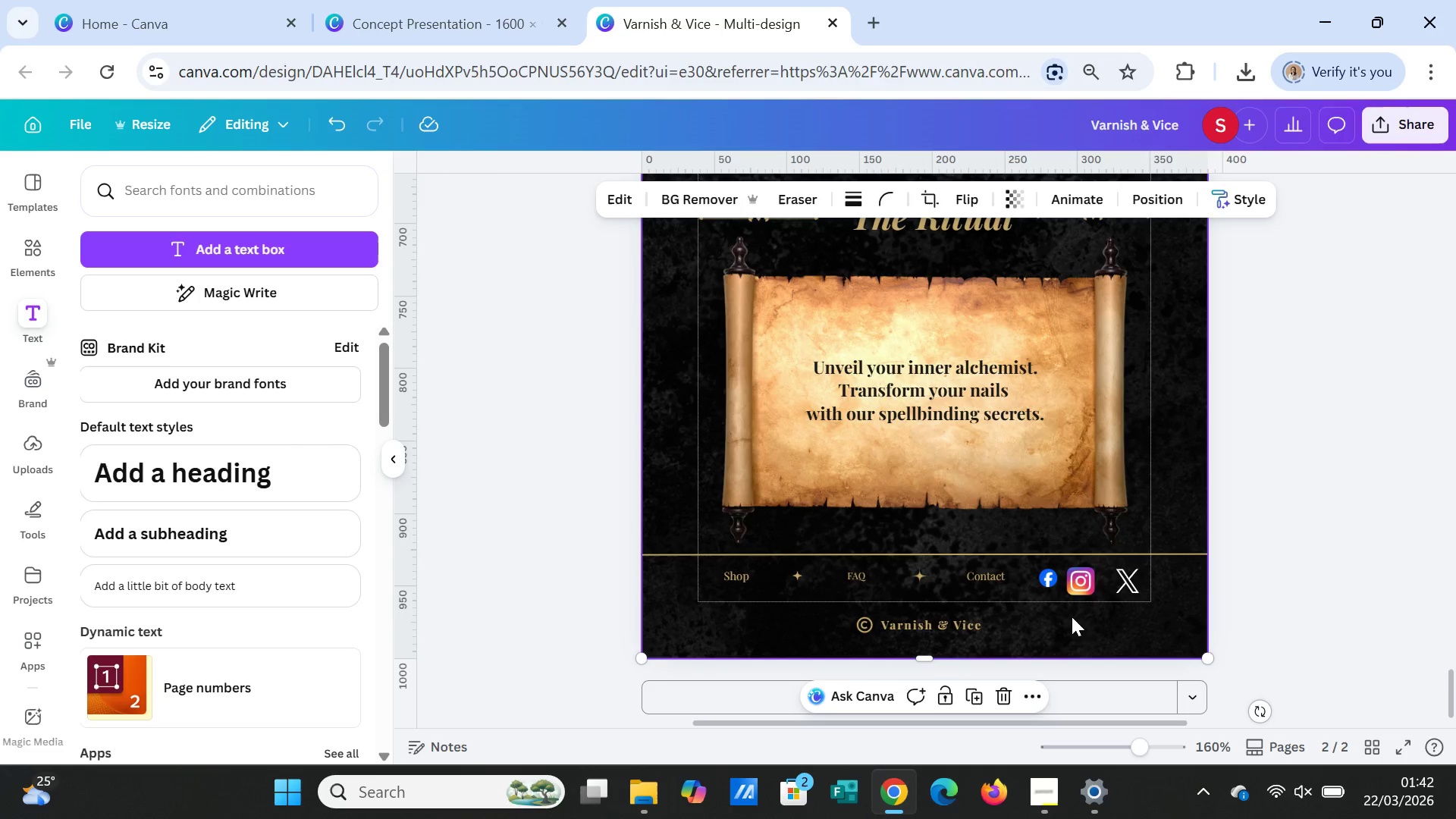 
left_click([1125, 582])
 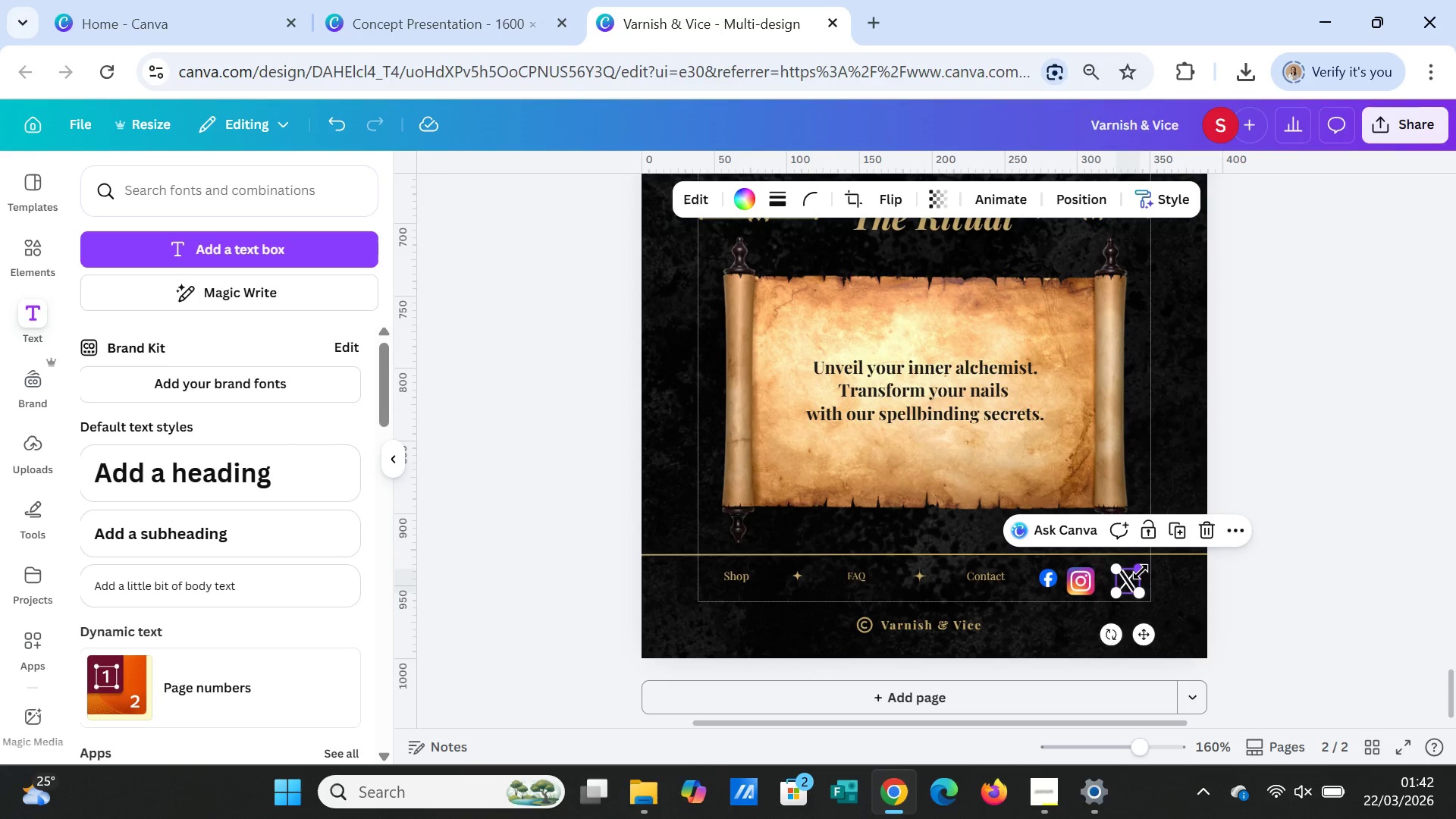 
left_click_drag(start_coordinate=[1141, 572], to_coordinate=[1134, 574])
 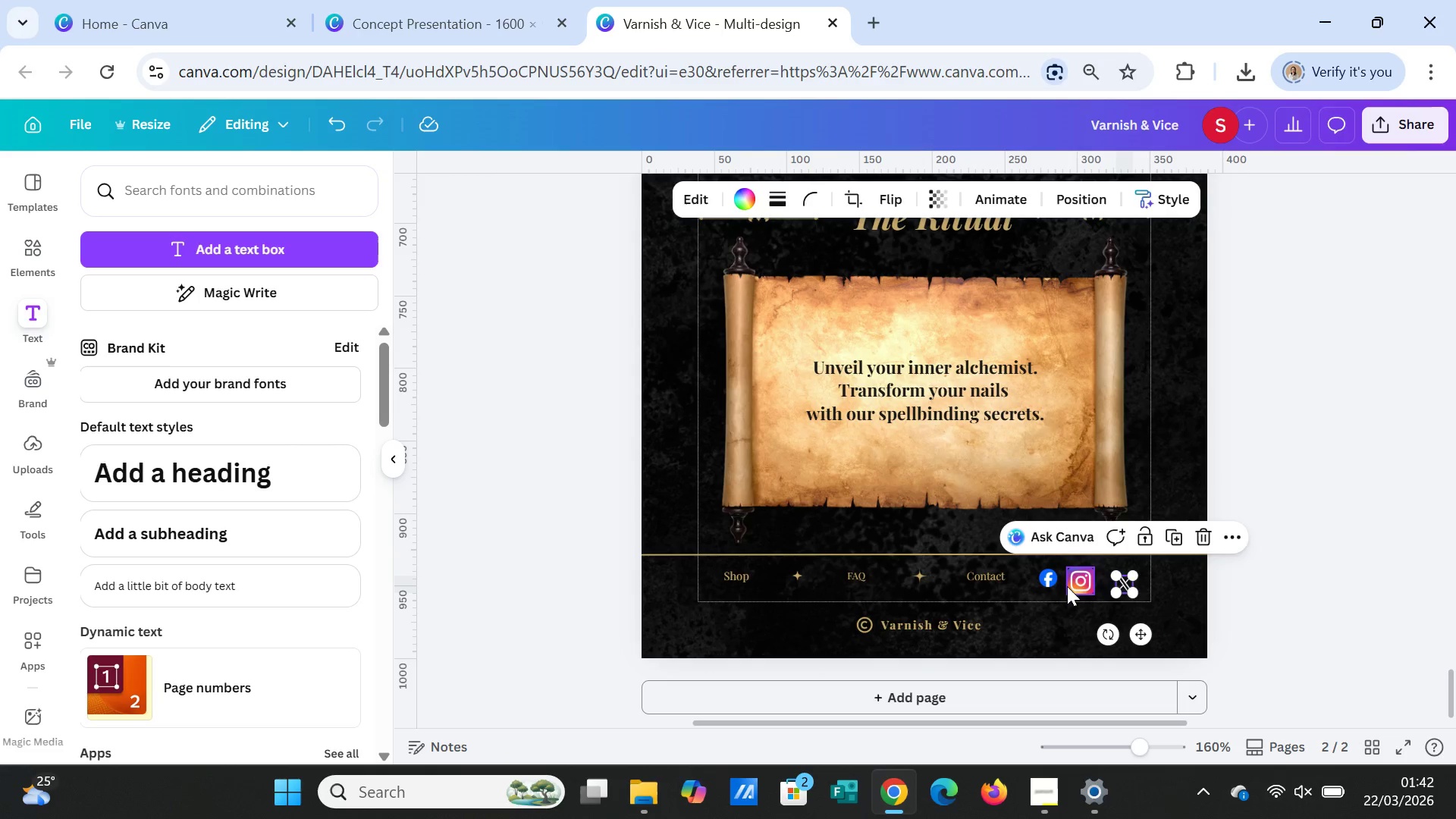 
left_click([1067, 586])
 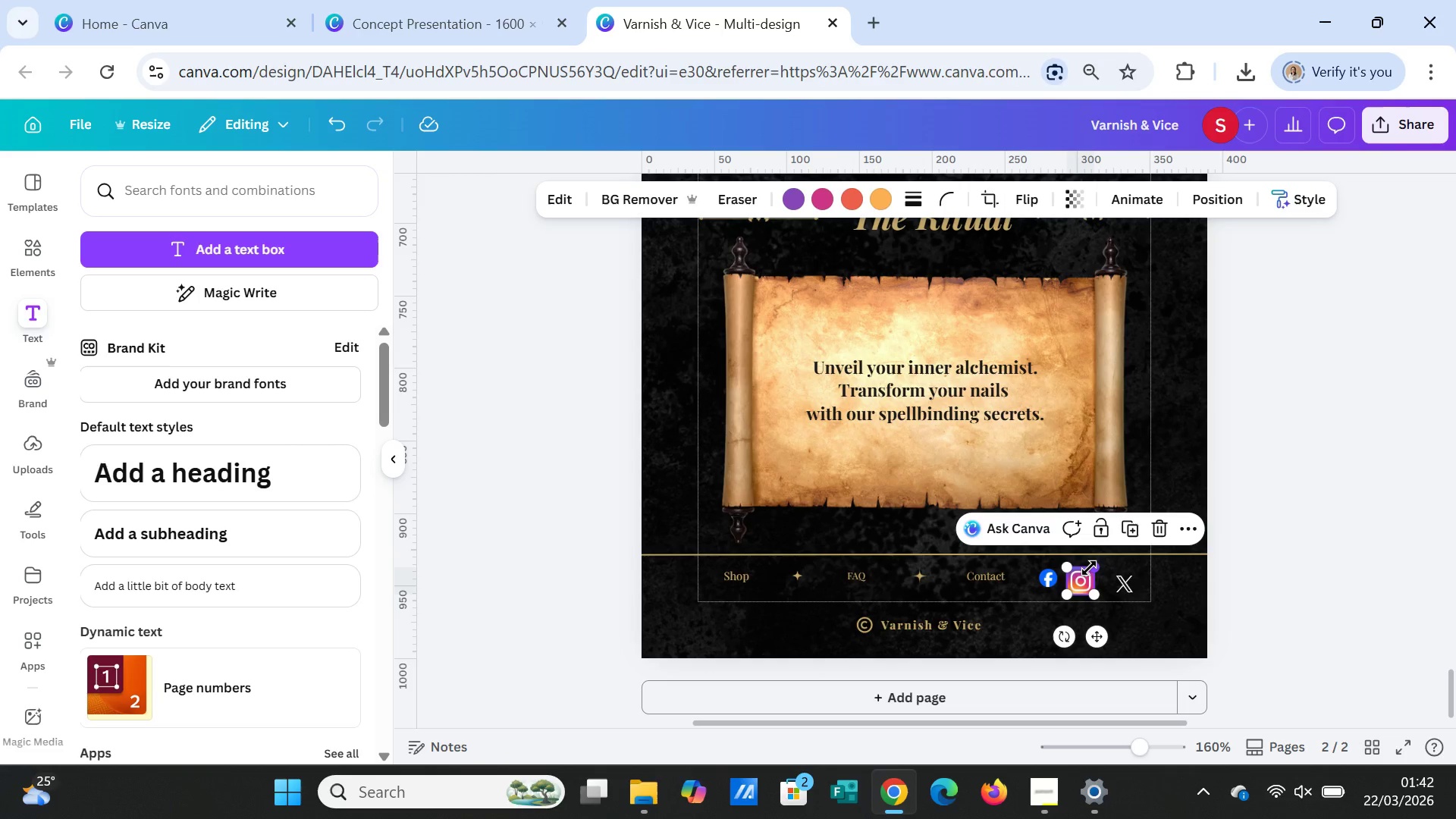 
left_click_drag(start_coordinate=[1089, 568], to_coordinate=[1081, 576])
 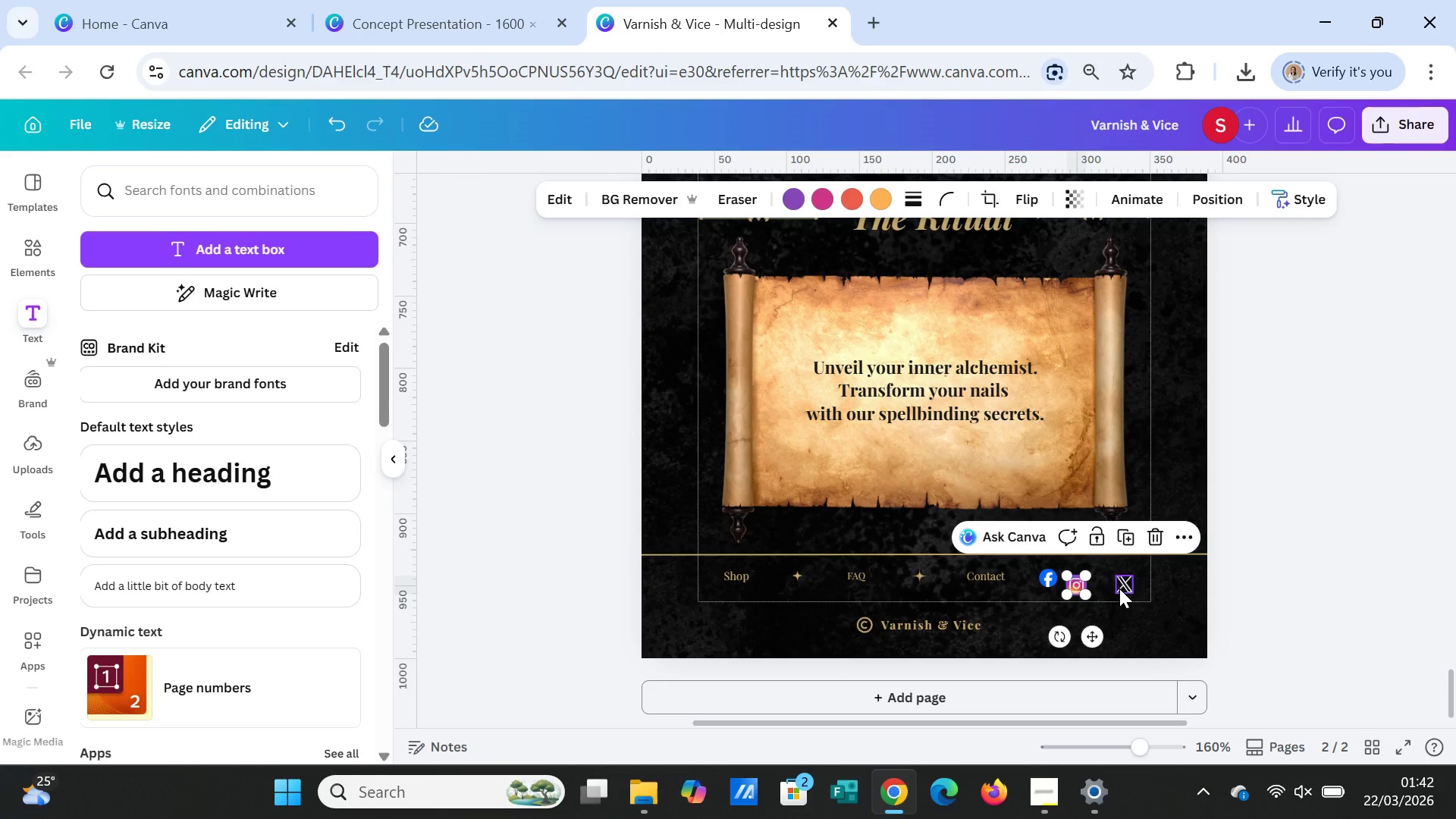 
left_click_drag(start_coordinate=[1119, 588], to_coordinate=[1108, 588])
 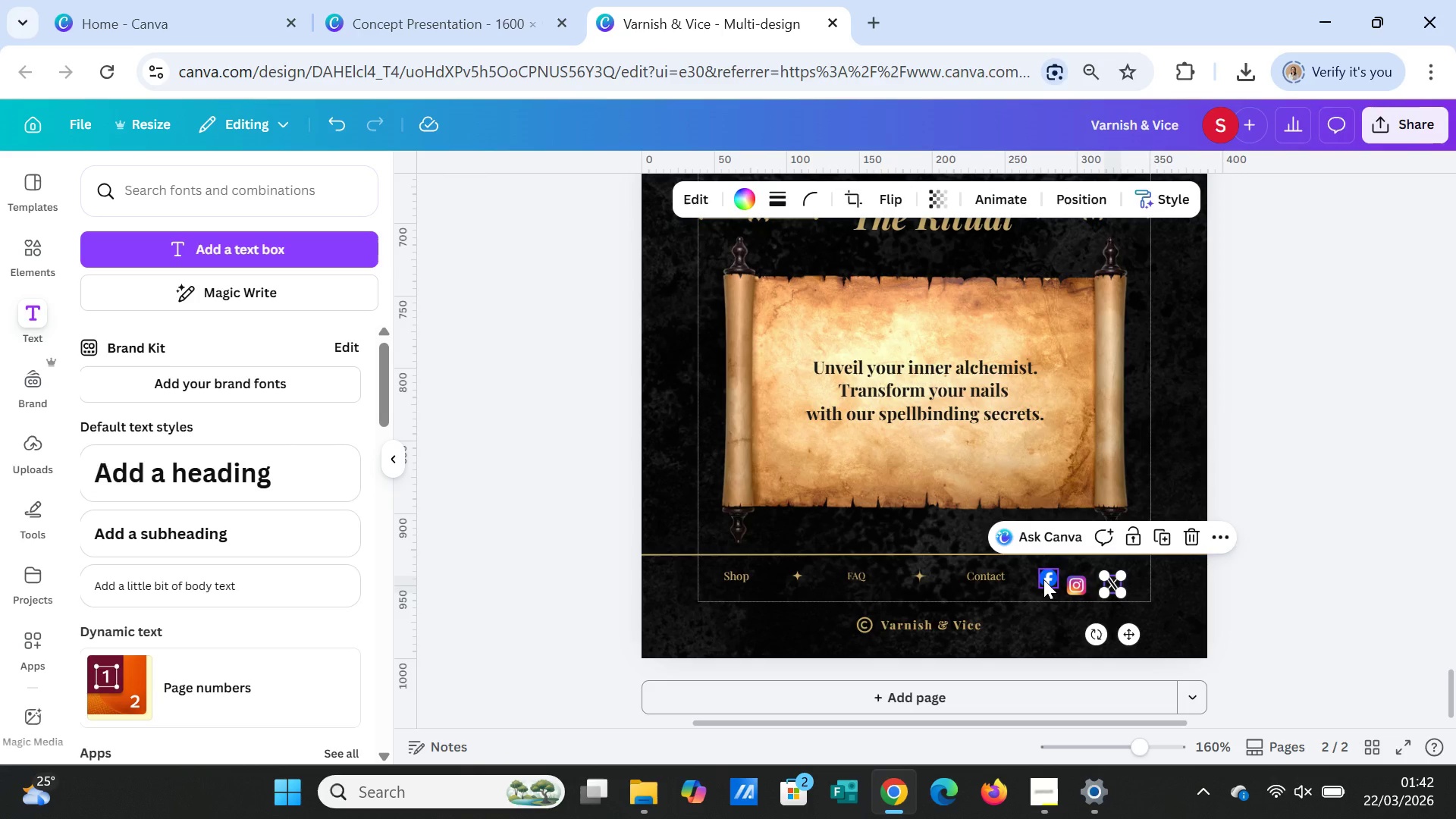 
left_click([1043, 579])
 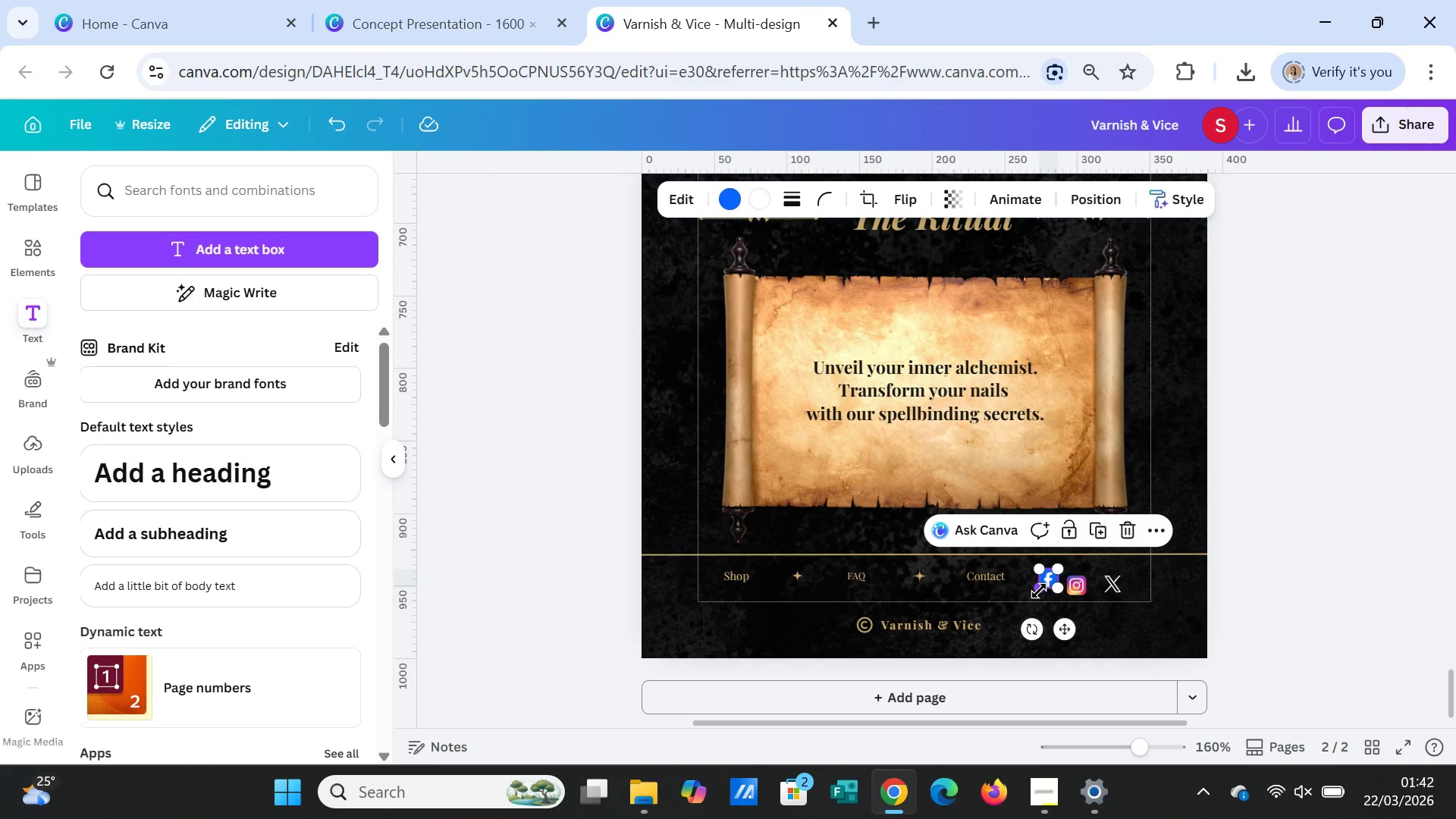 
left_click_drag(start_coordinate=[1039, 591], to_coordinate=[1037, 595])
 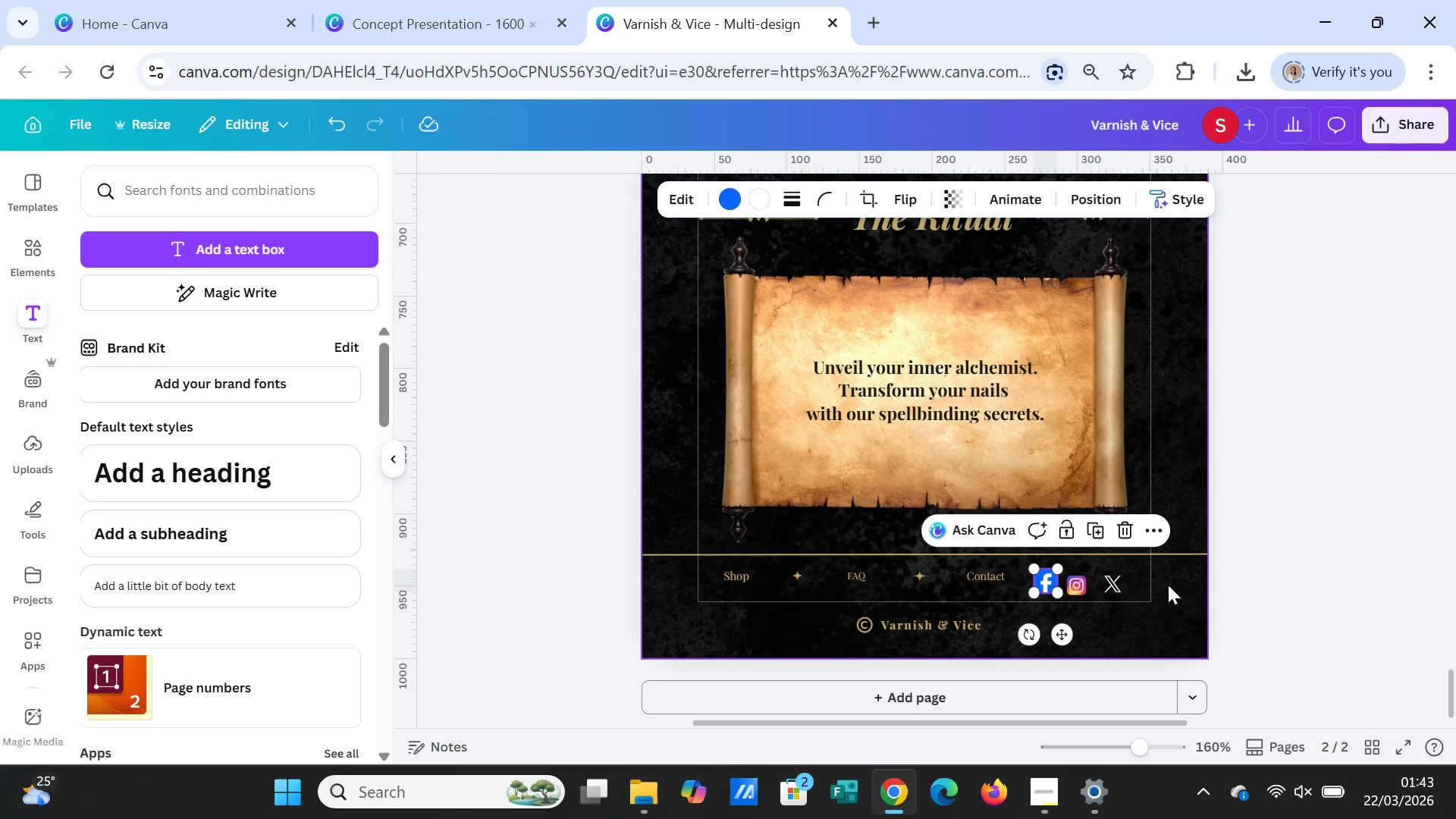 
left_click([1168, 585])
 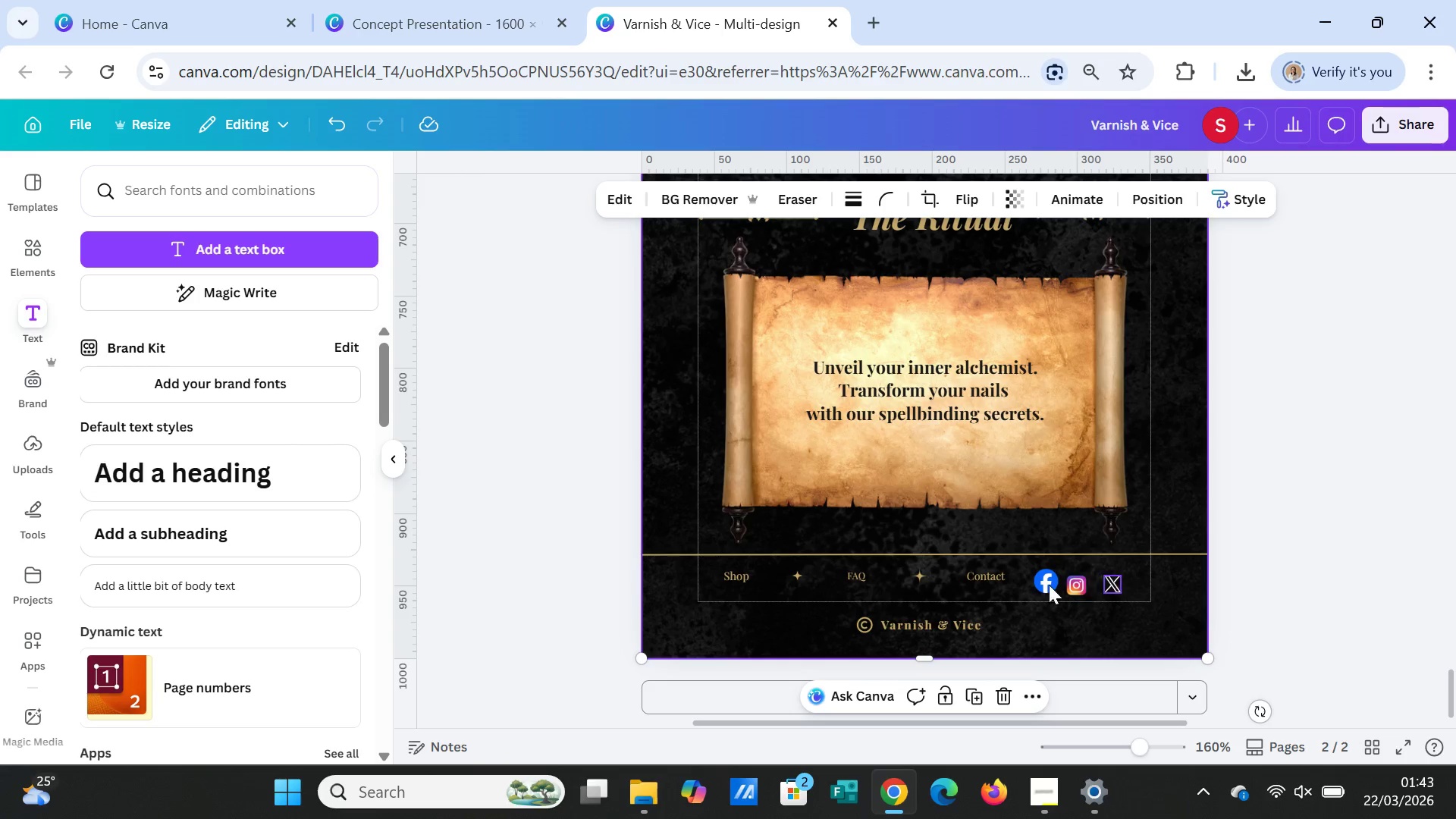 
mouse_move([1054, 569])
 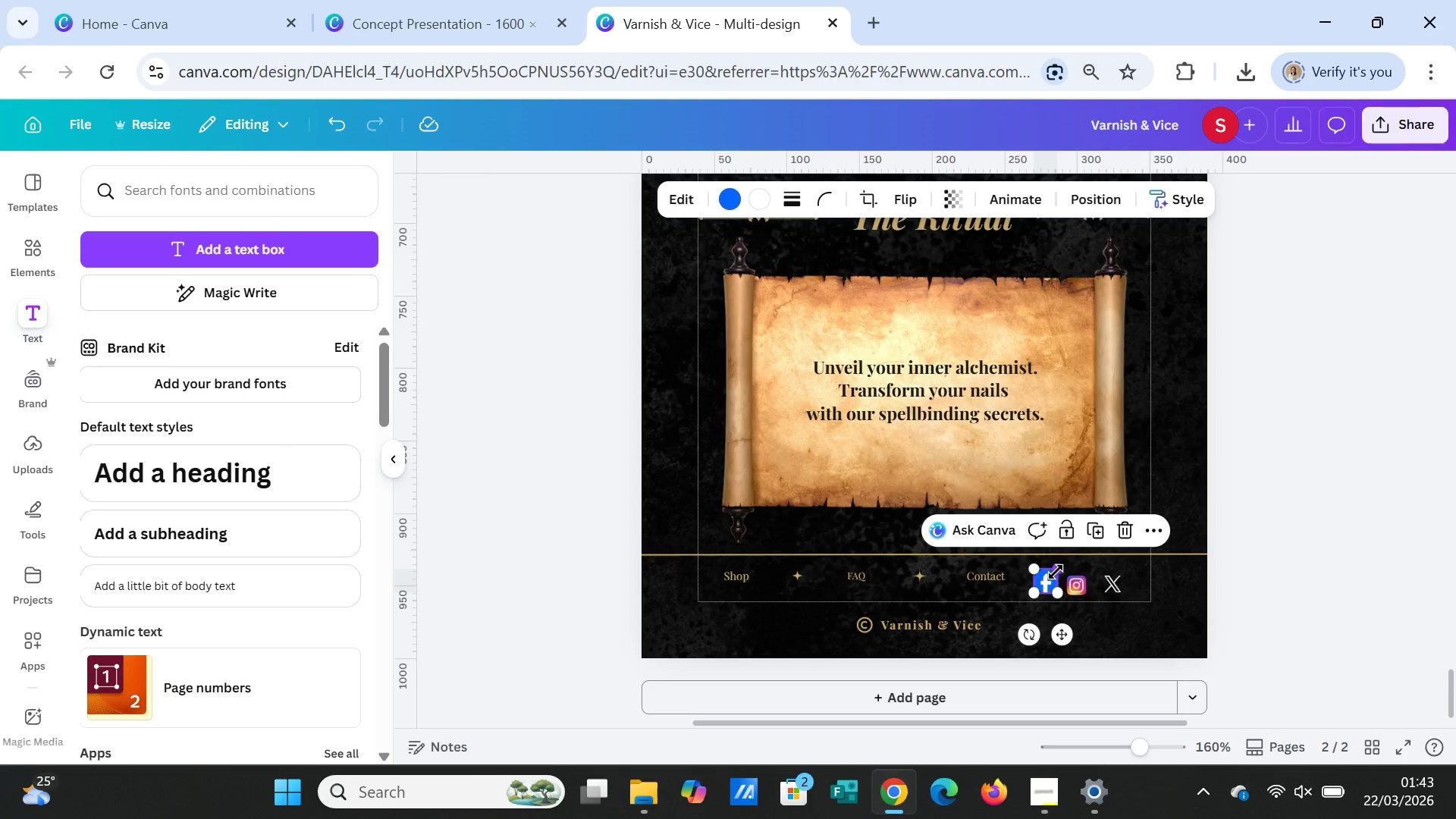 
left_click_drag(start_coordinate=[1054, 569], to_coordinate=[1053, 577])
 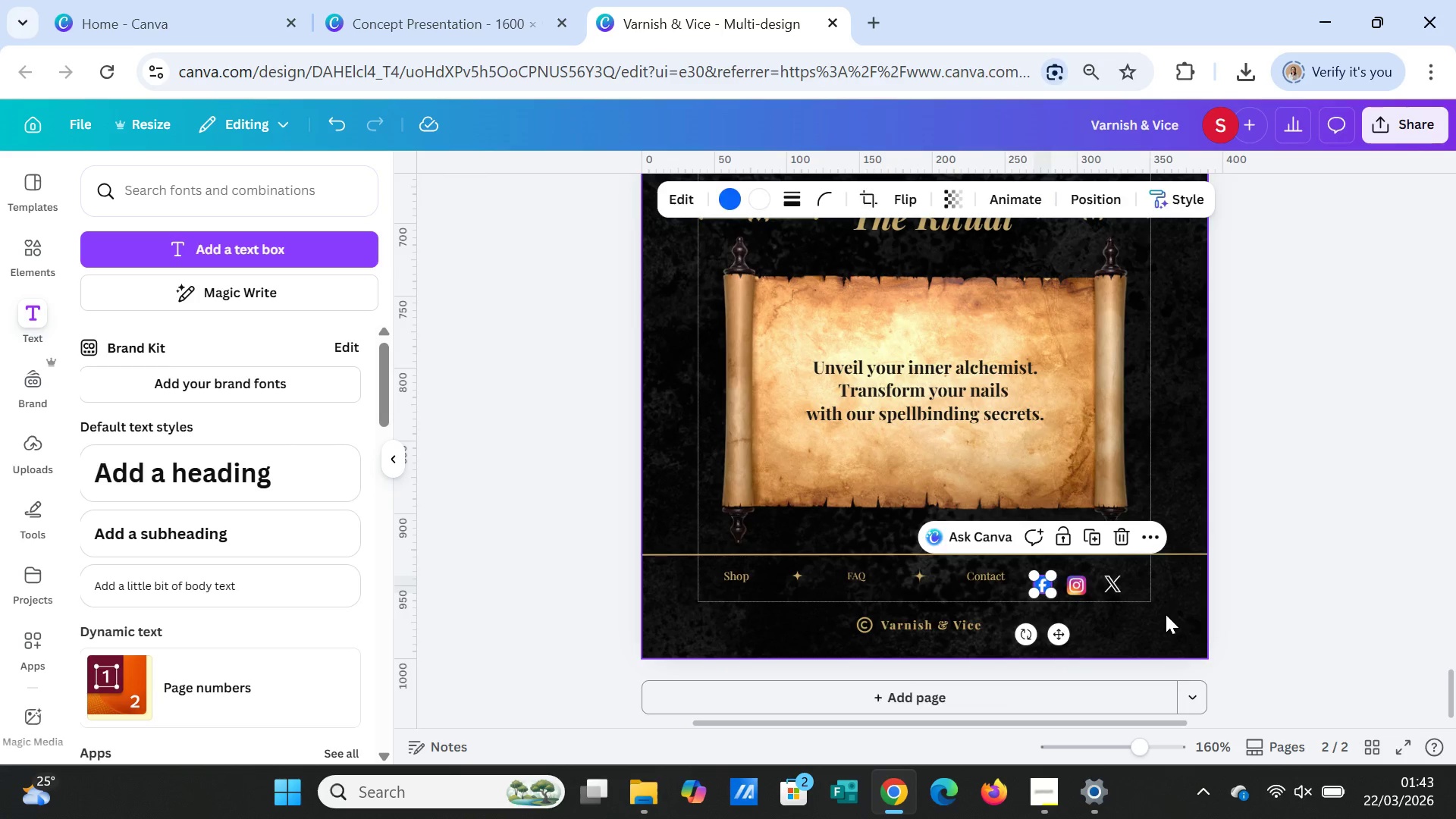 
left_click([1166, 614])
 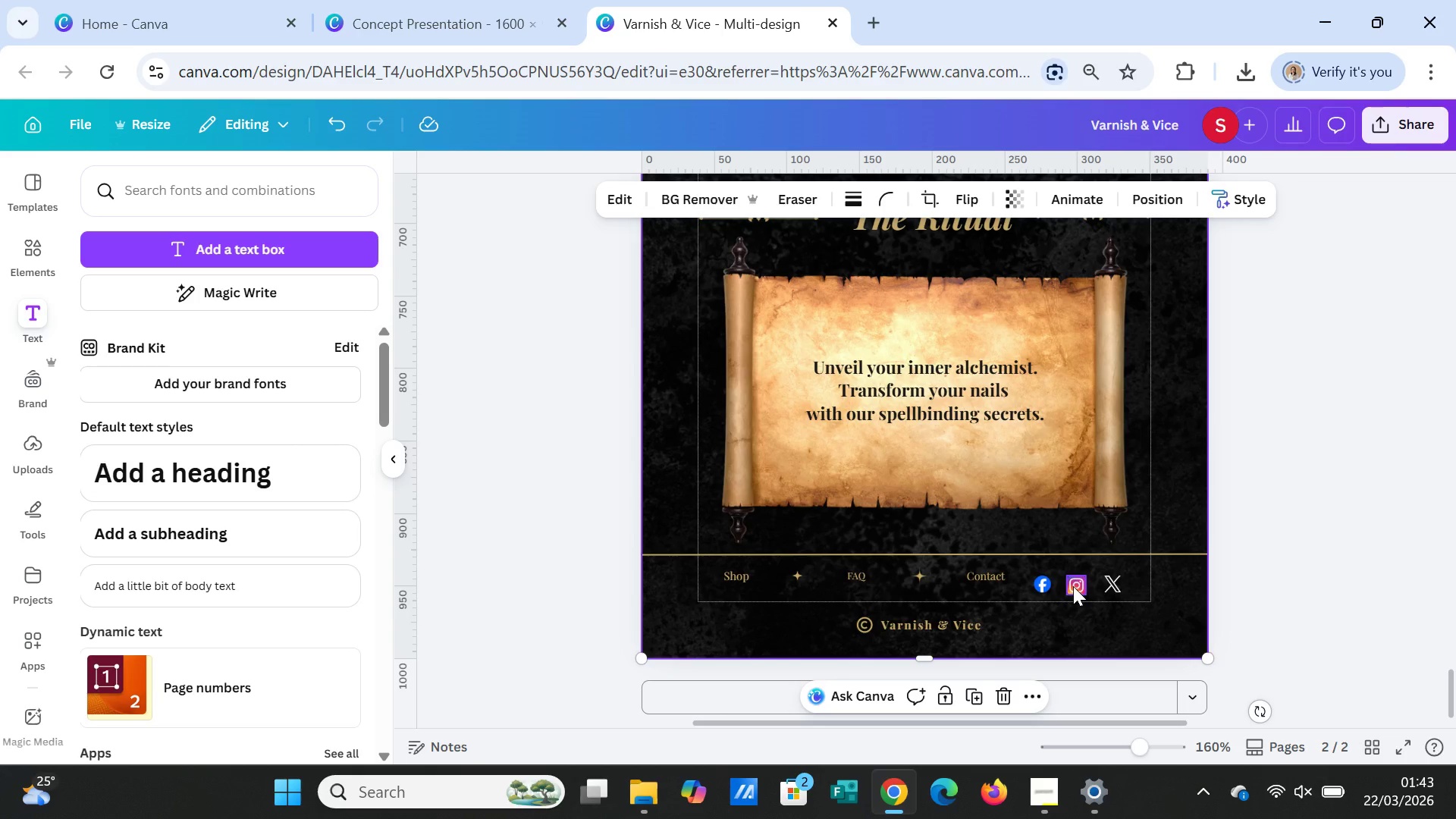 
left_click([1112, 581])
 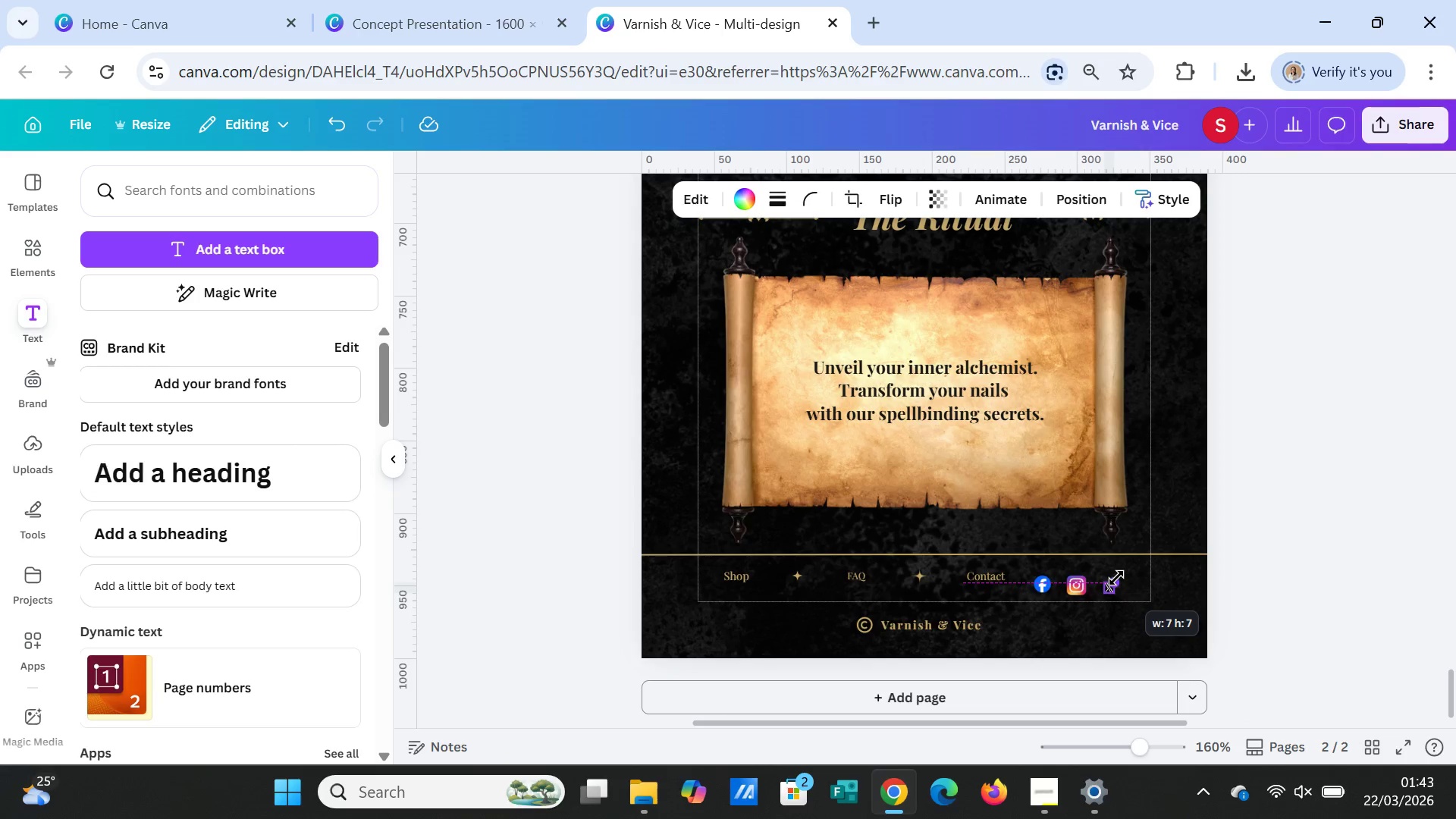 
wait(5.78)
 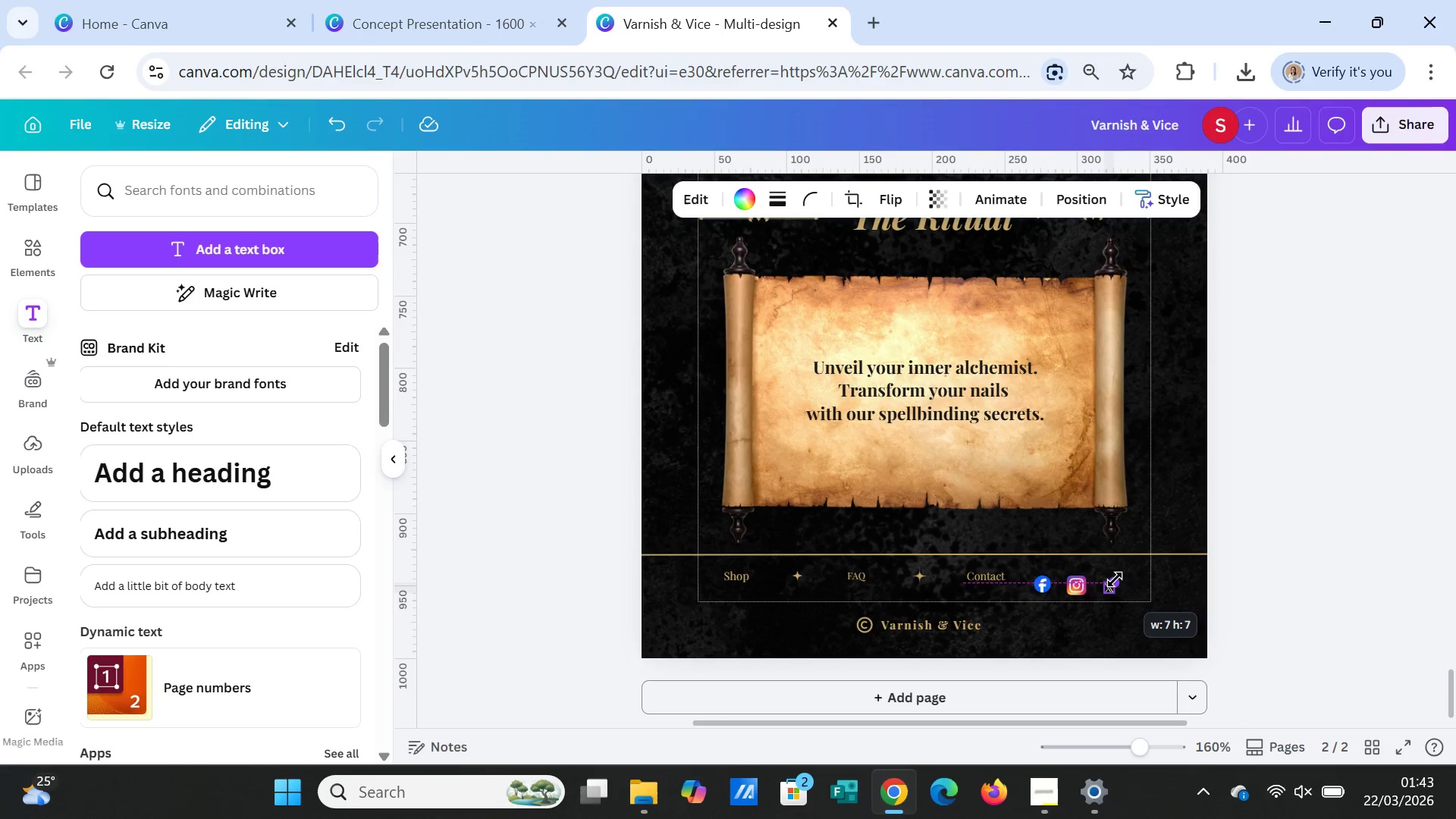 
left_click([1208, 571])
 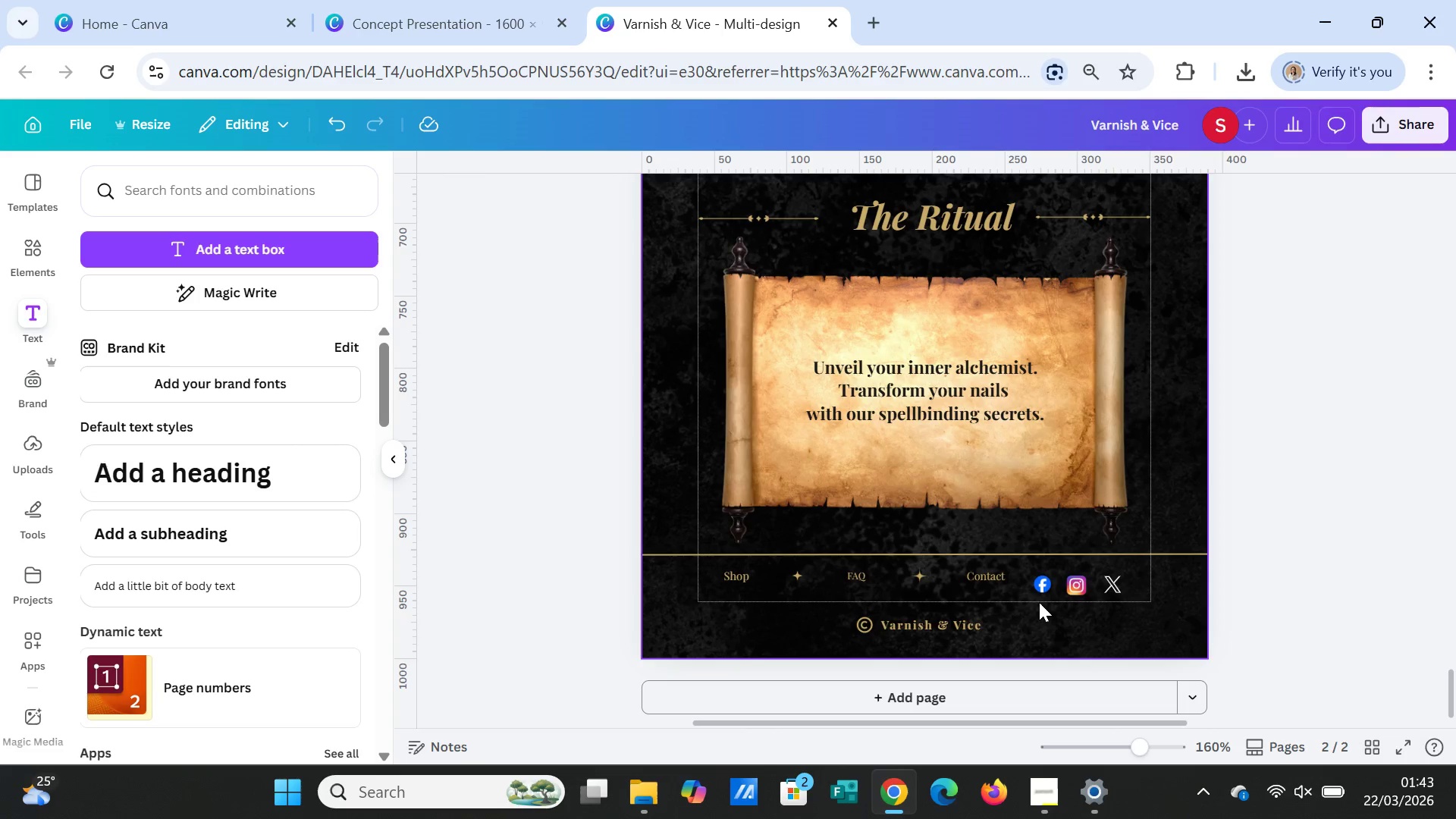 
left_click([1034, 589])
 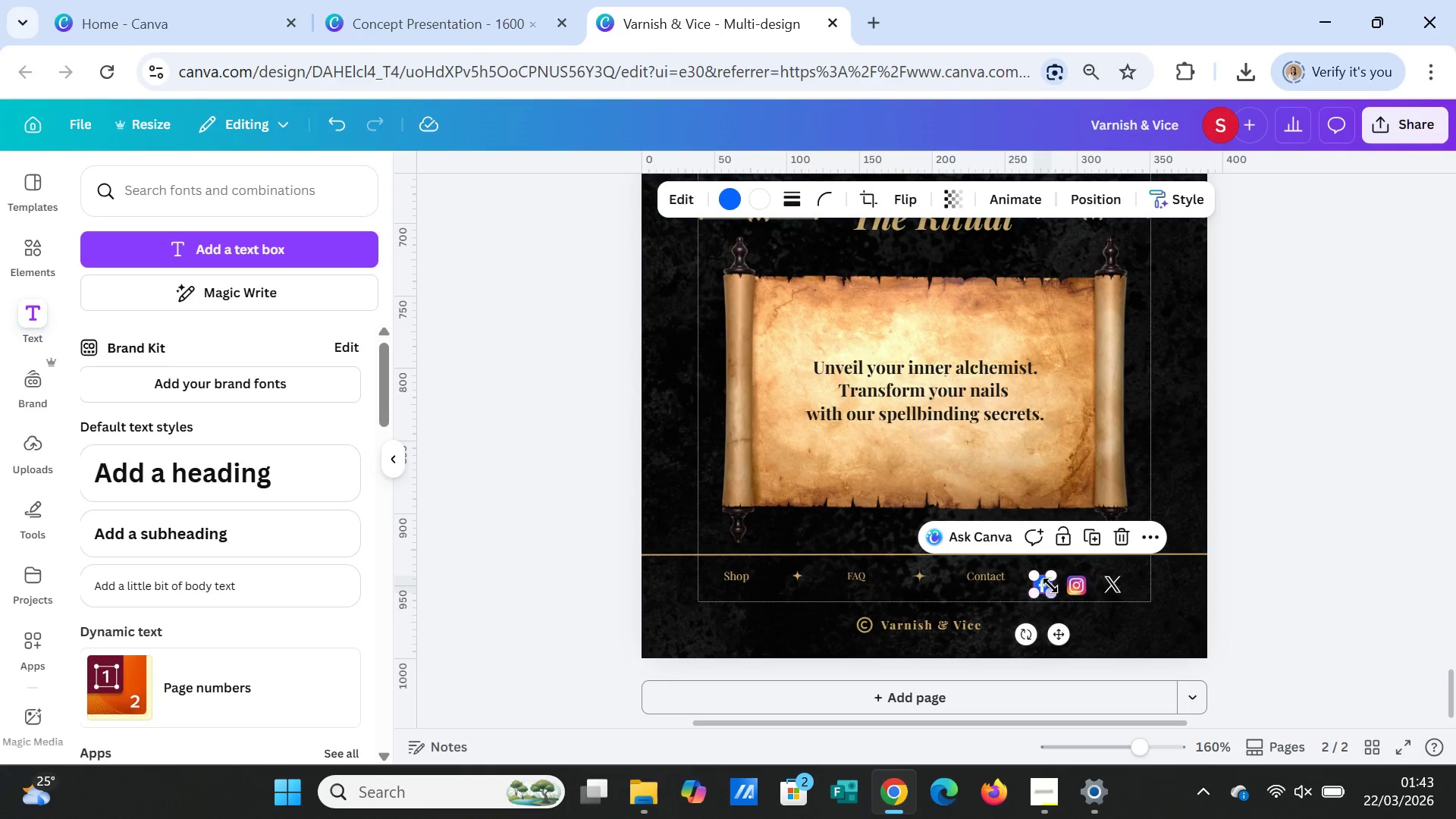 
mouse_move([1062, 574])
 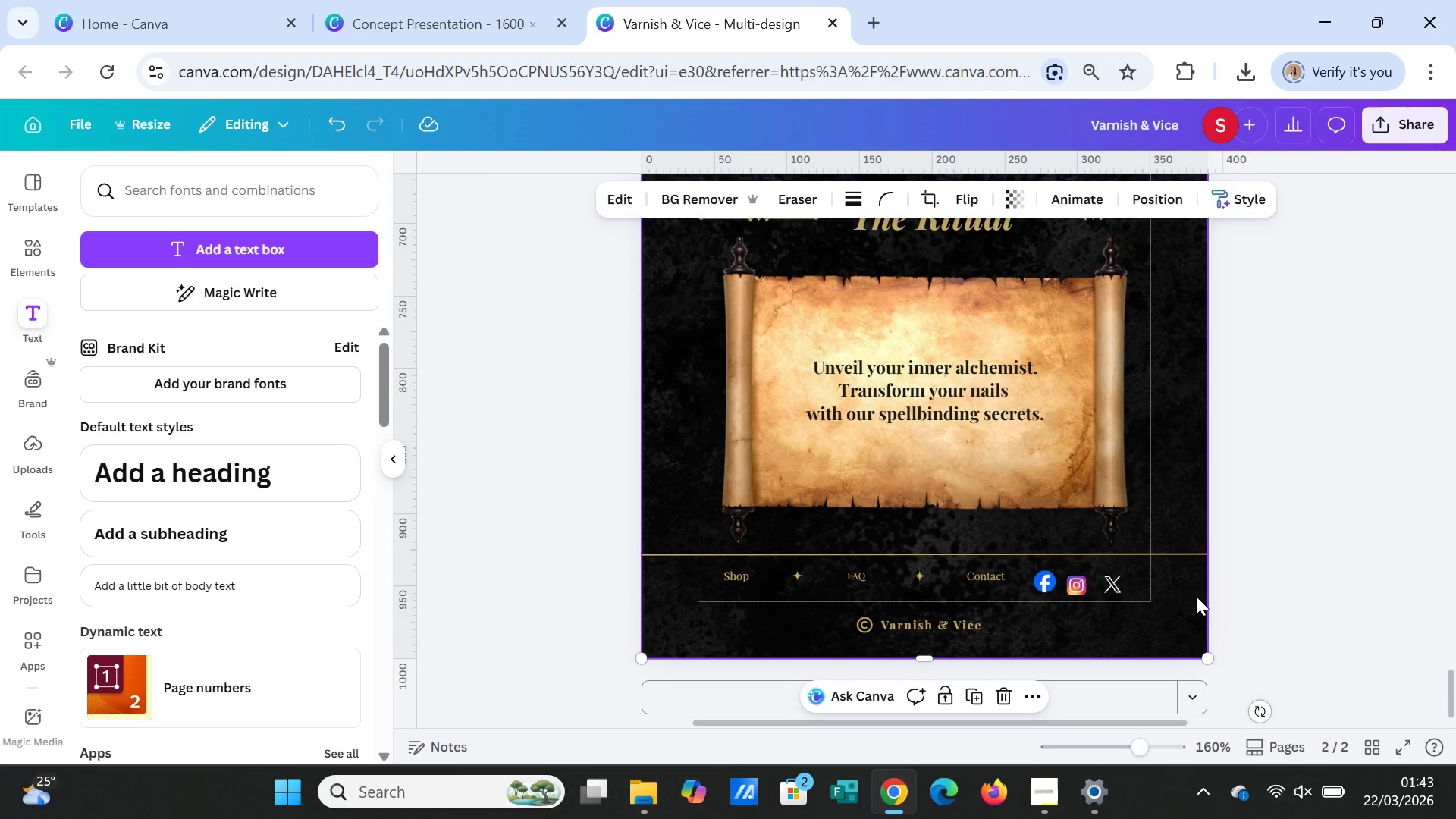 
scroll: coordinate [1197, 595], scroll_direction: up, amount: 5.0
 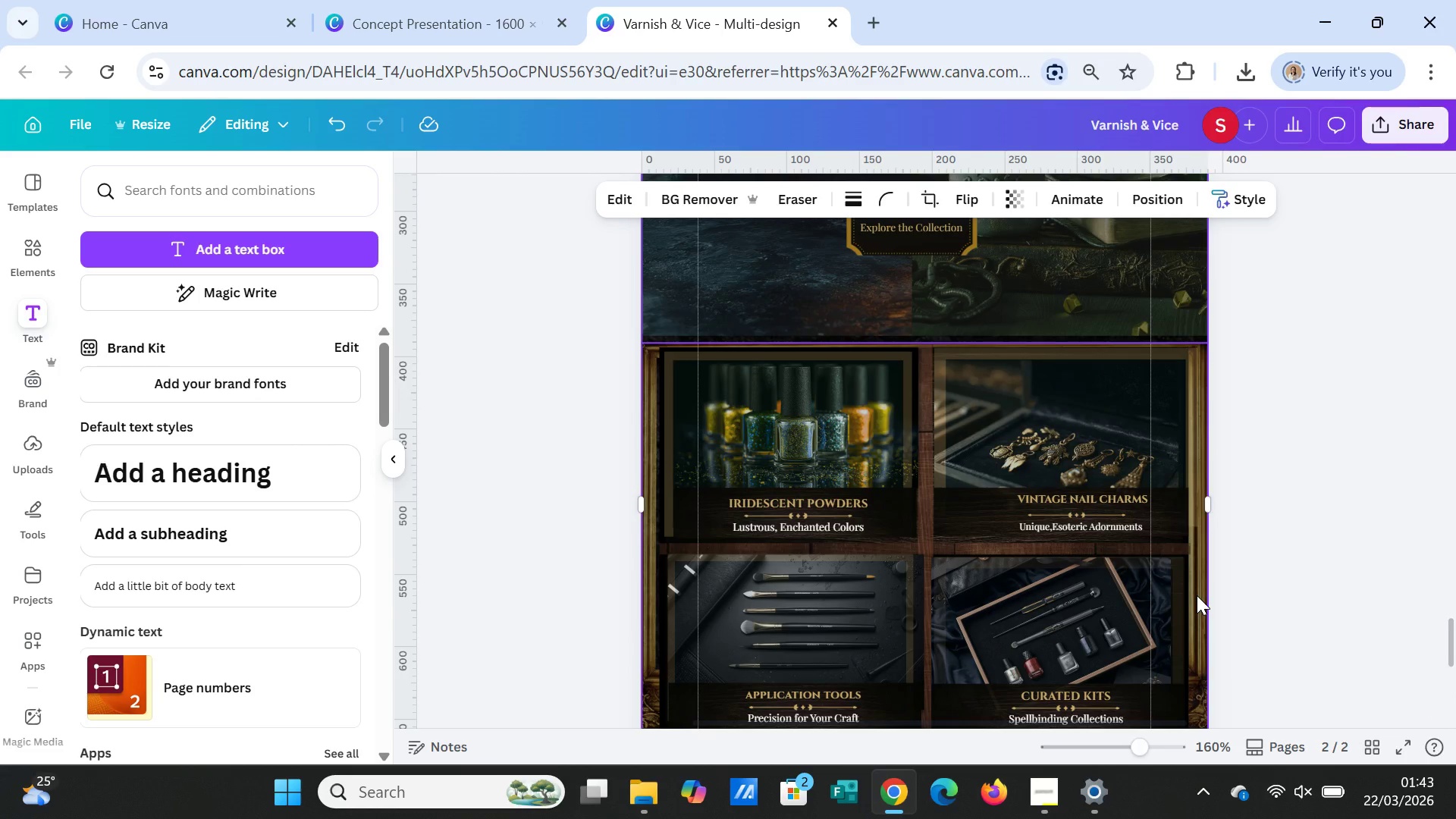 
scroll: coordinate [1197, 595], scroll_direction: down, amount: 1.0
 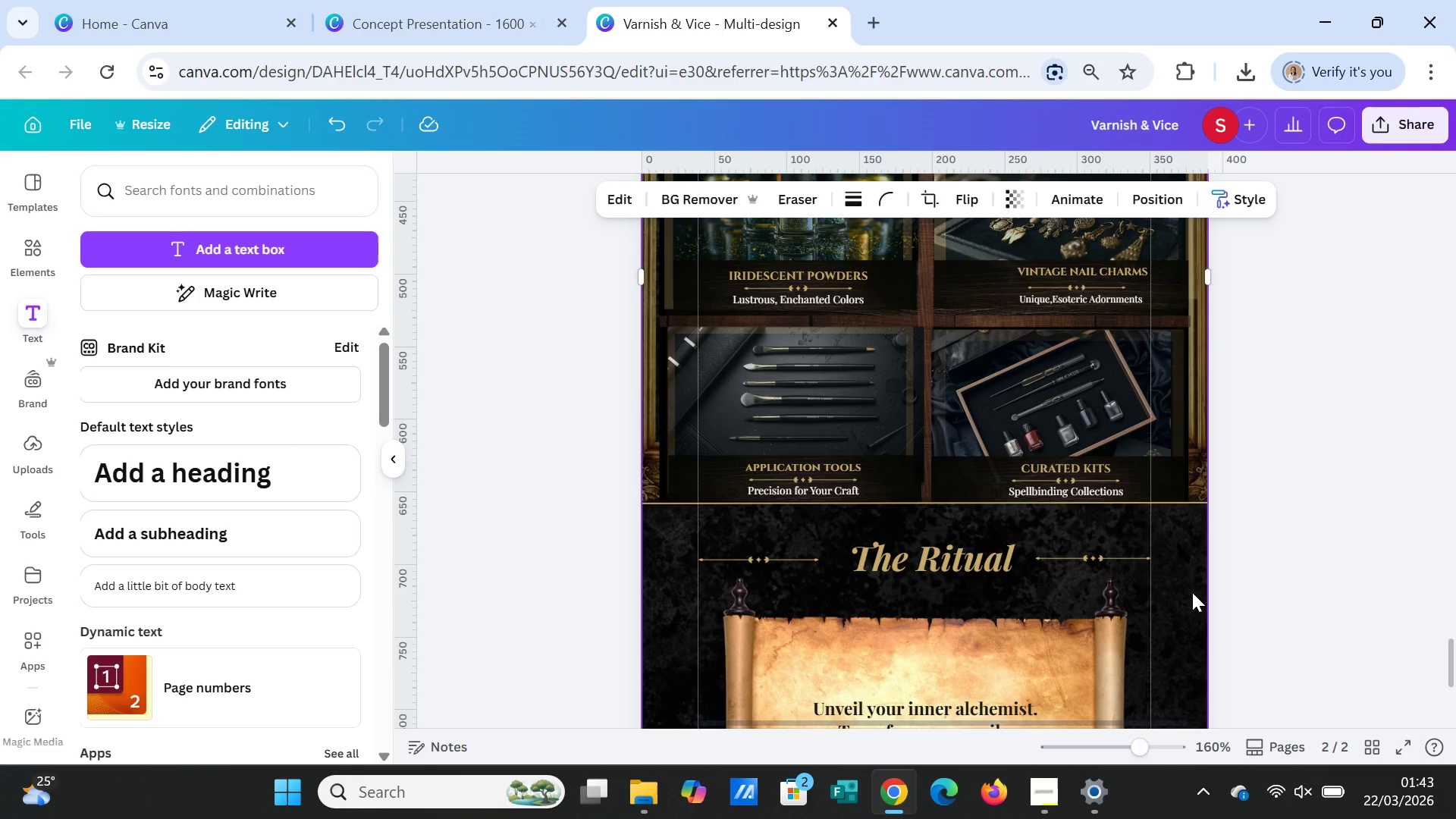 
scroll: coordinate [1184, 584], scroll_direction: up, amount: 1.0
 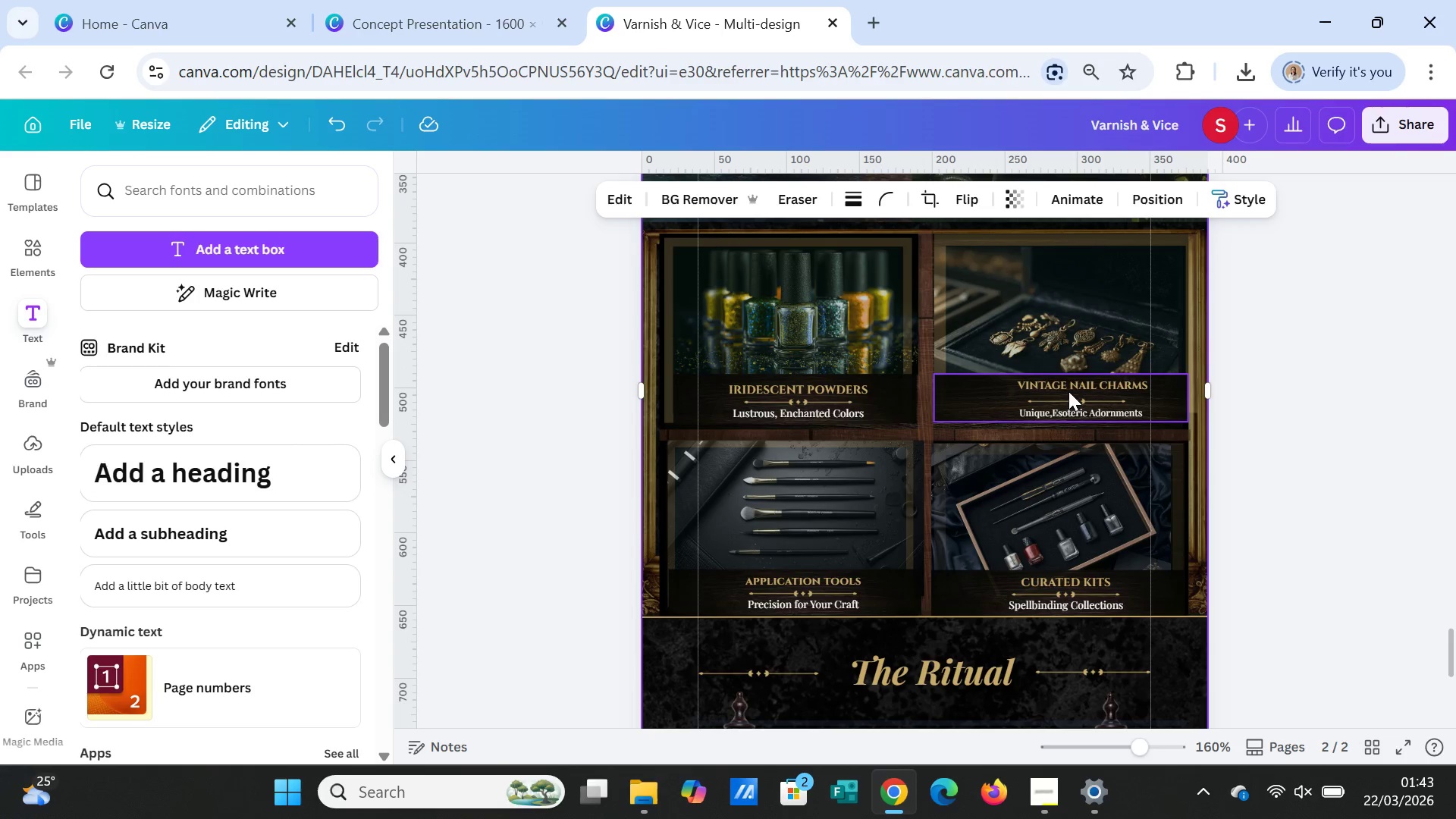 
left_click([1068, 388])
 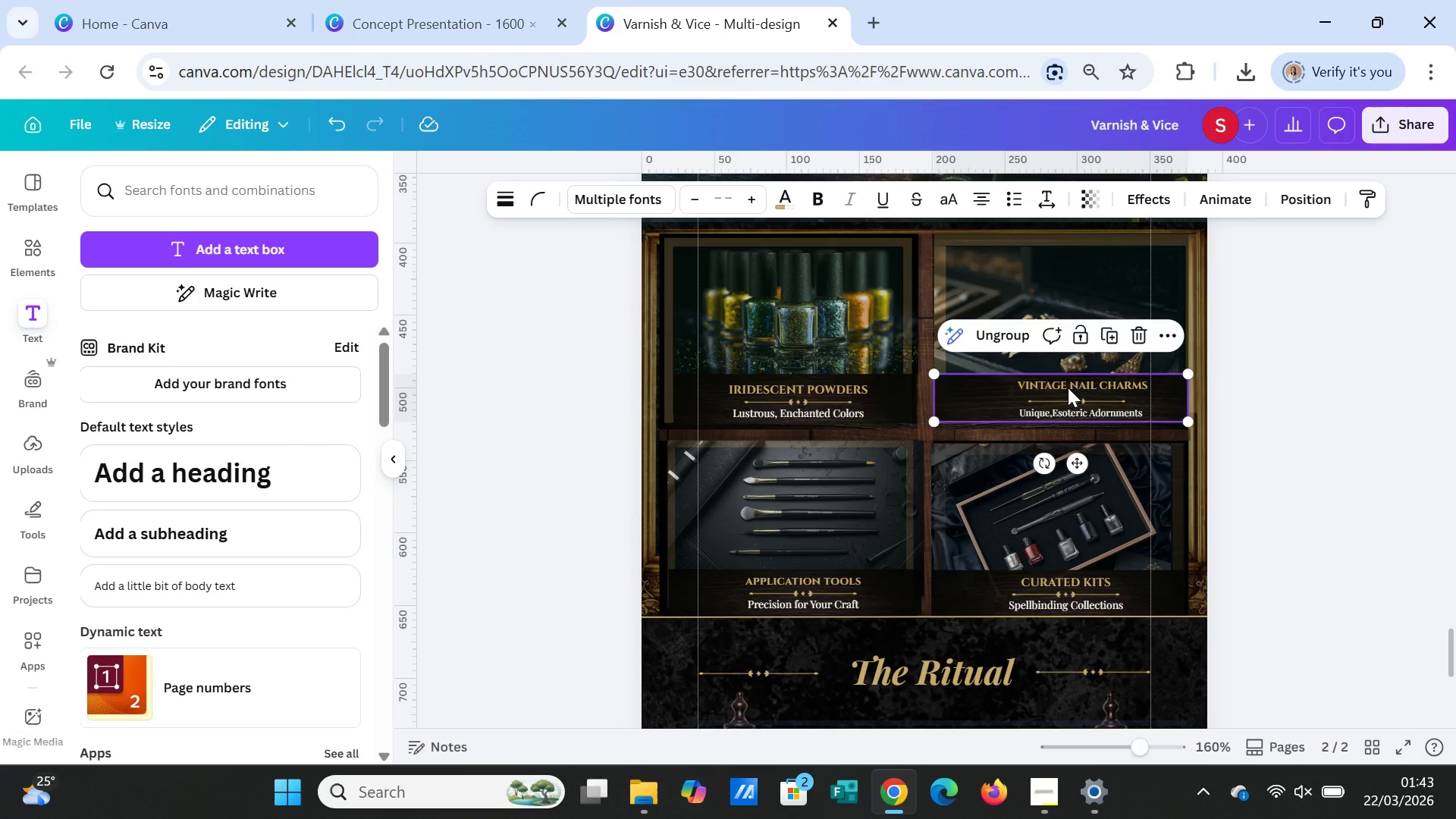 
left_click([1068, 388])
 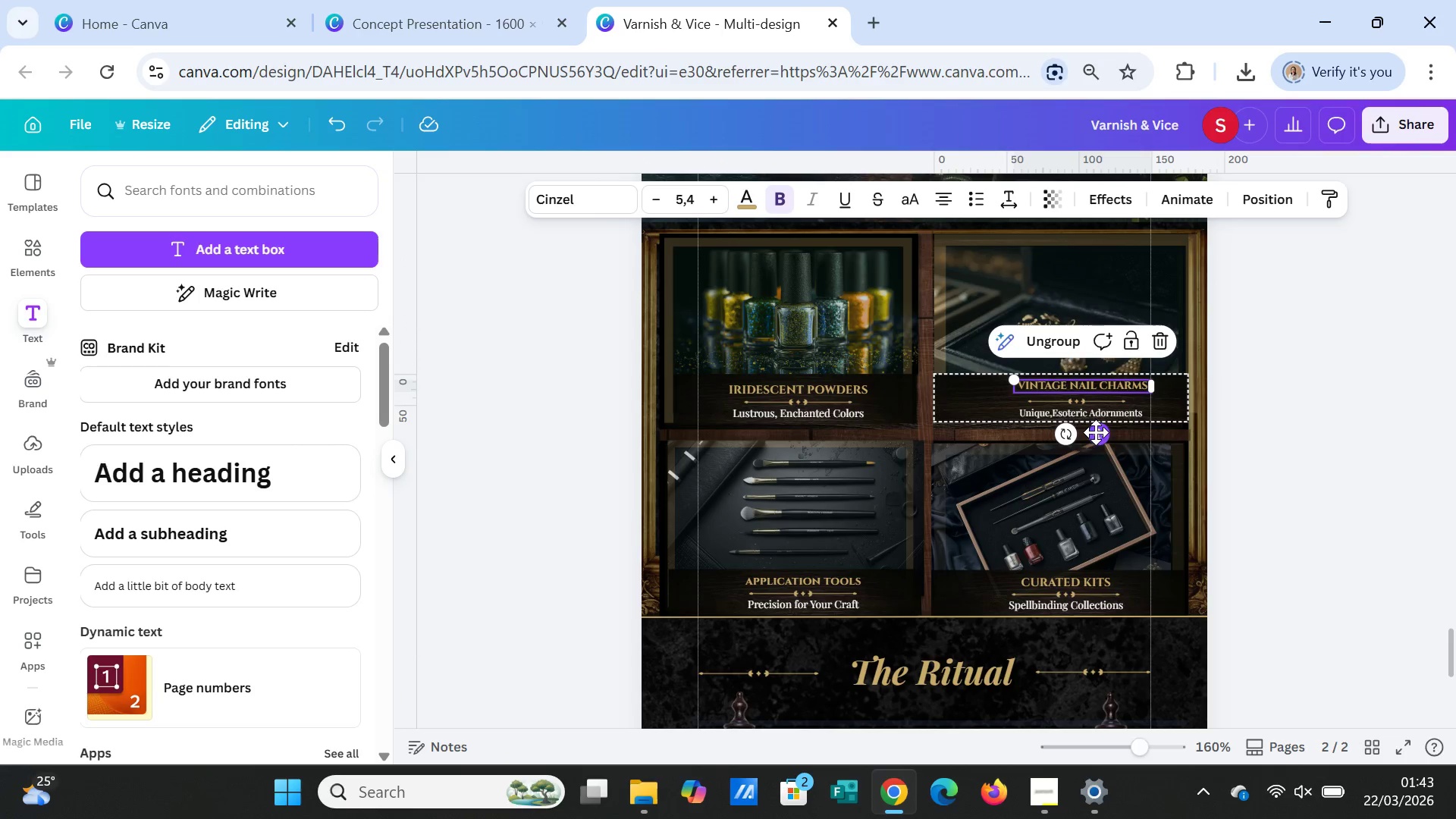 
left_click_drag(start_coordinate=[1096, 432], to_coordinate=[1085, 433])
 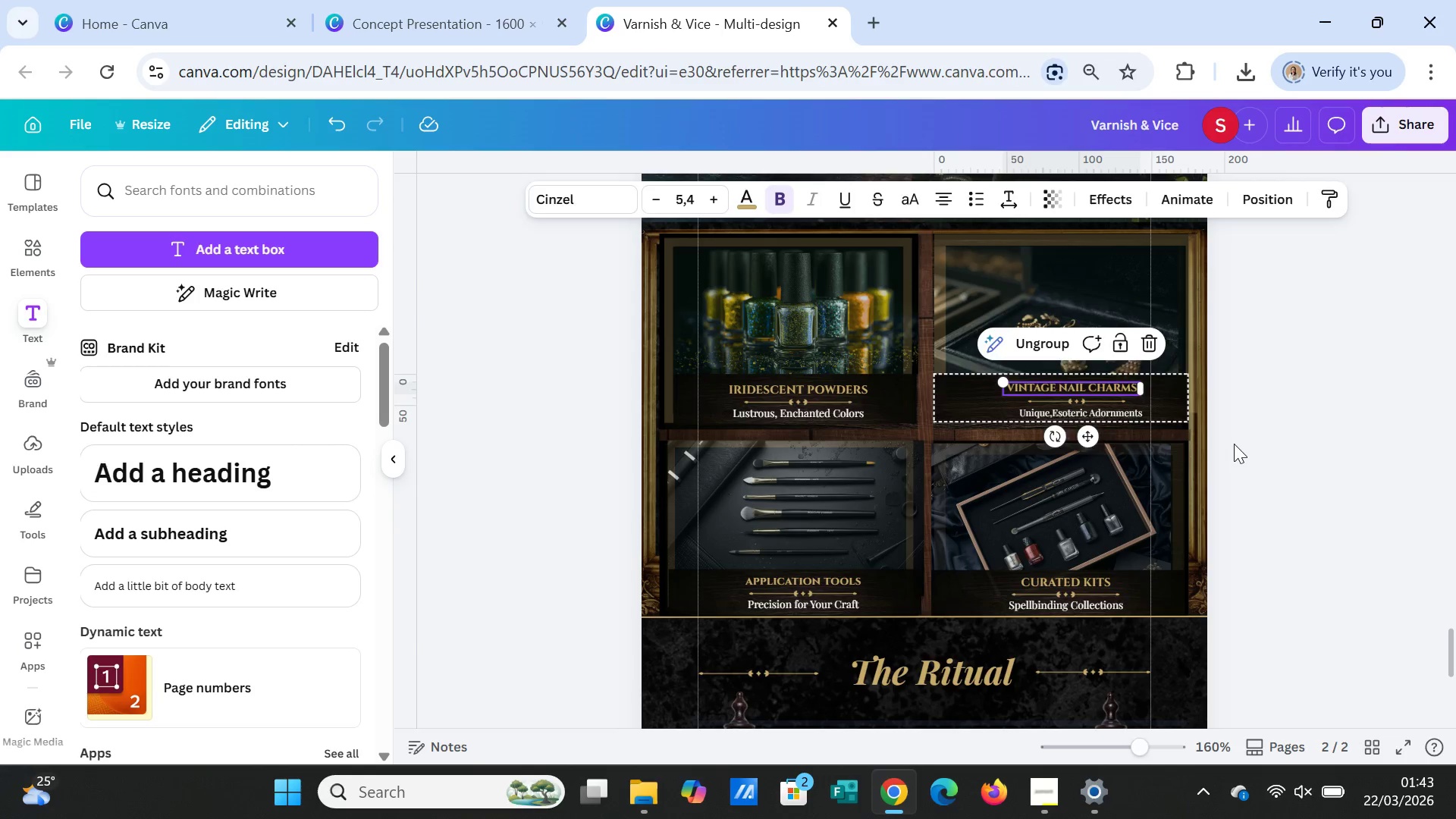 
left_click([1234, 444])
 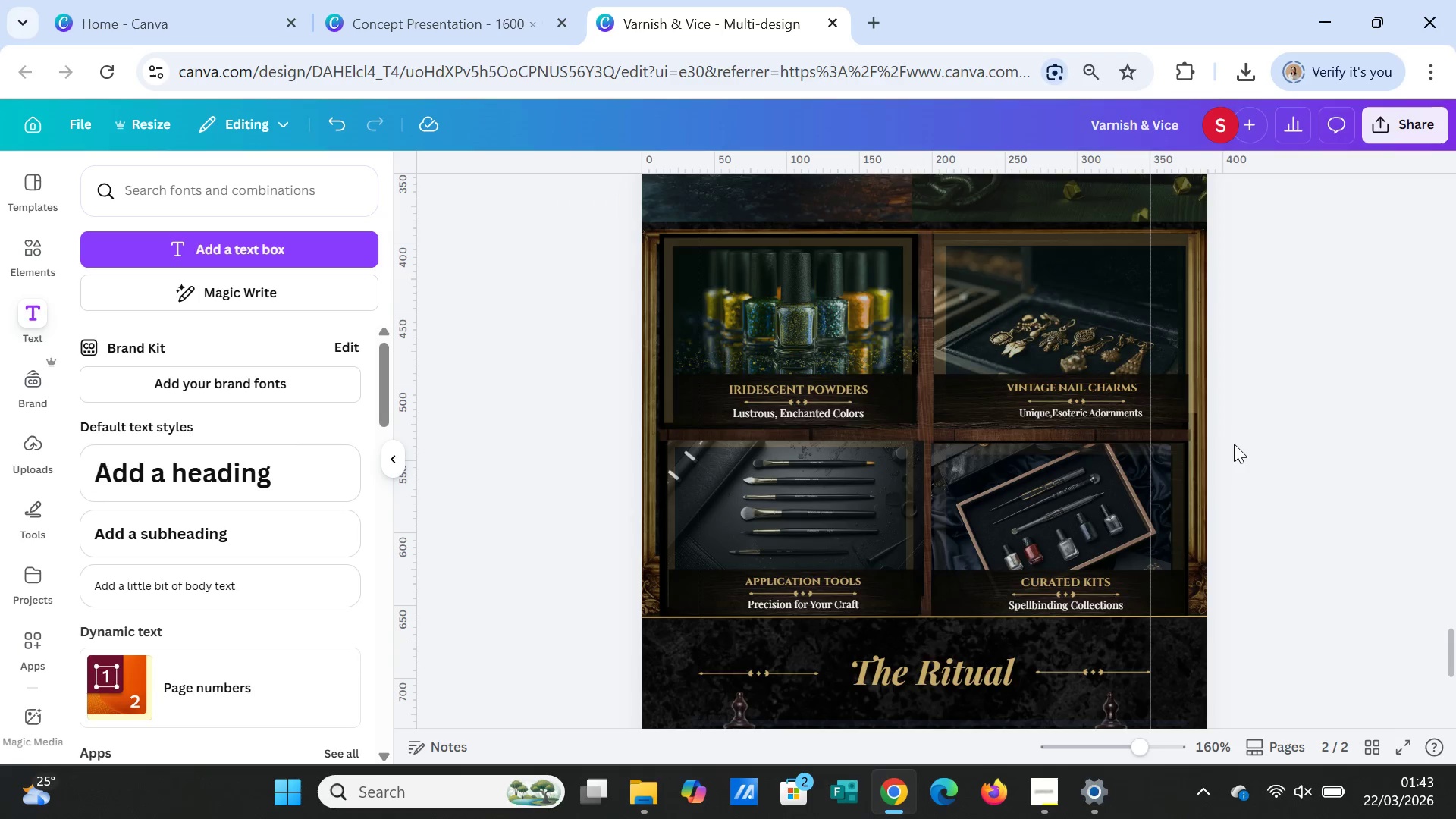 
wait(7.73)
 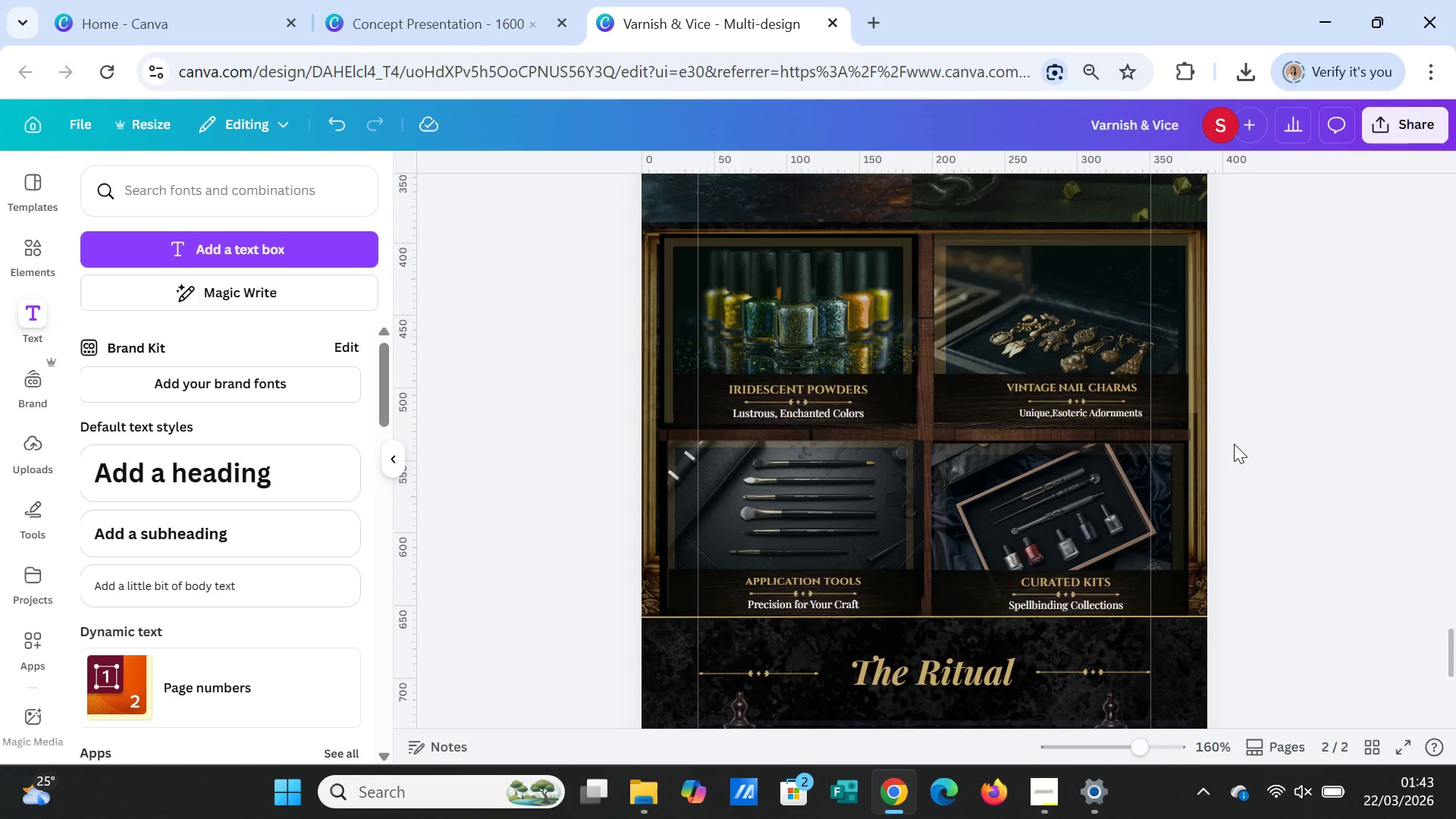 
scroll: coordinate [1316, 599], scroll_direction: up, amount: 3.0
 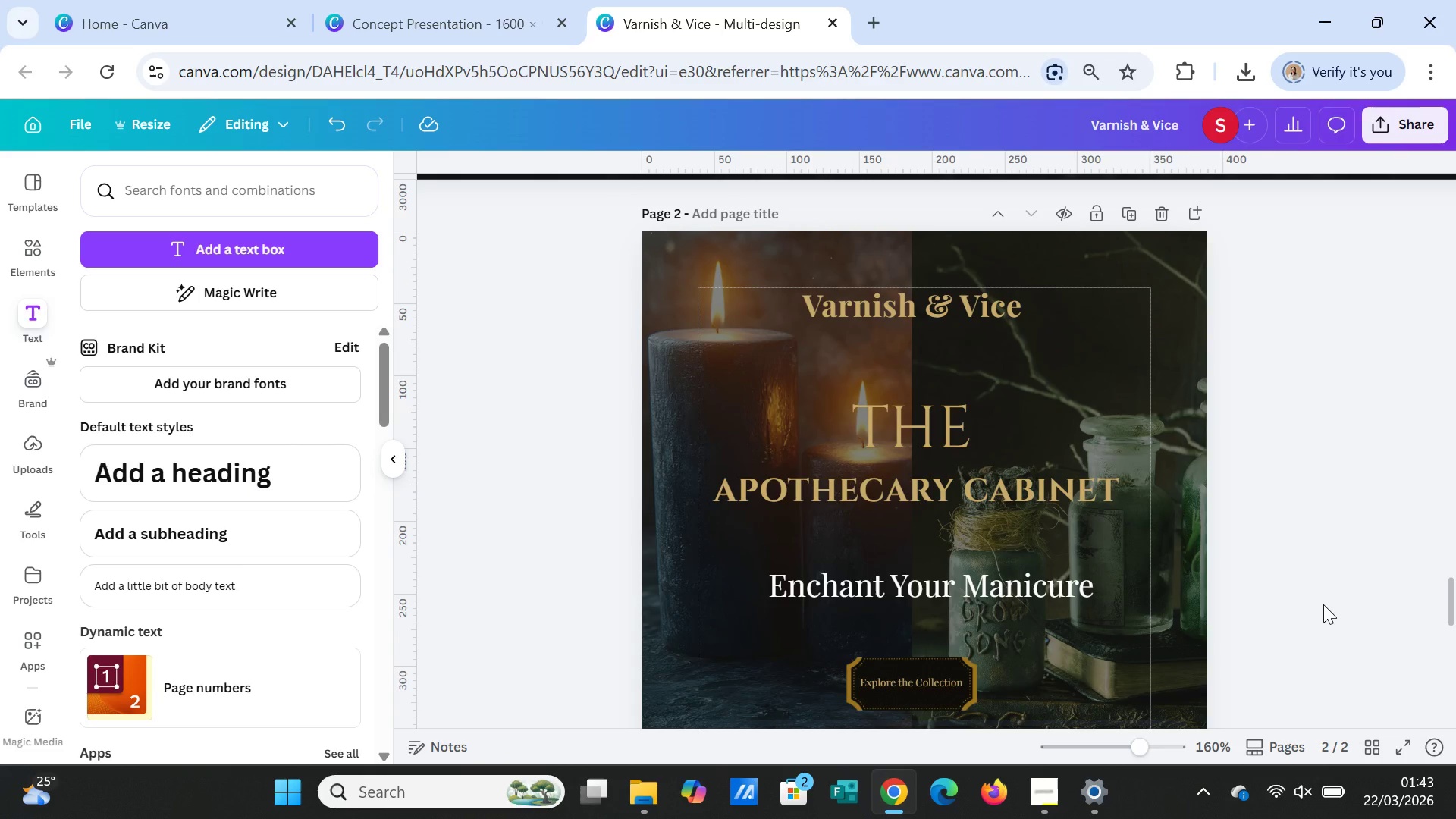 
scroll: coordinate [1327, 609], scroll_direction: down, amount: 1.0
 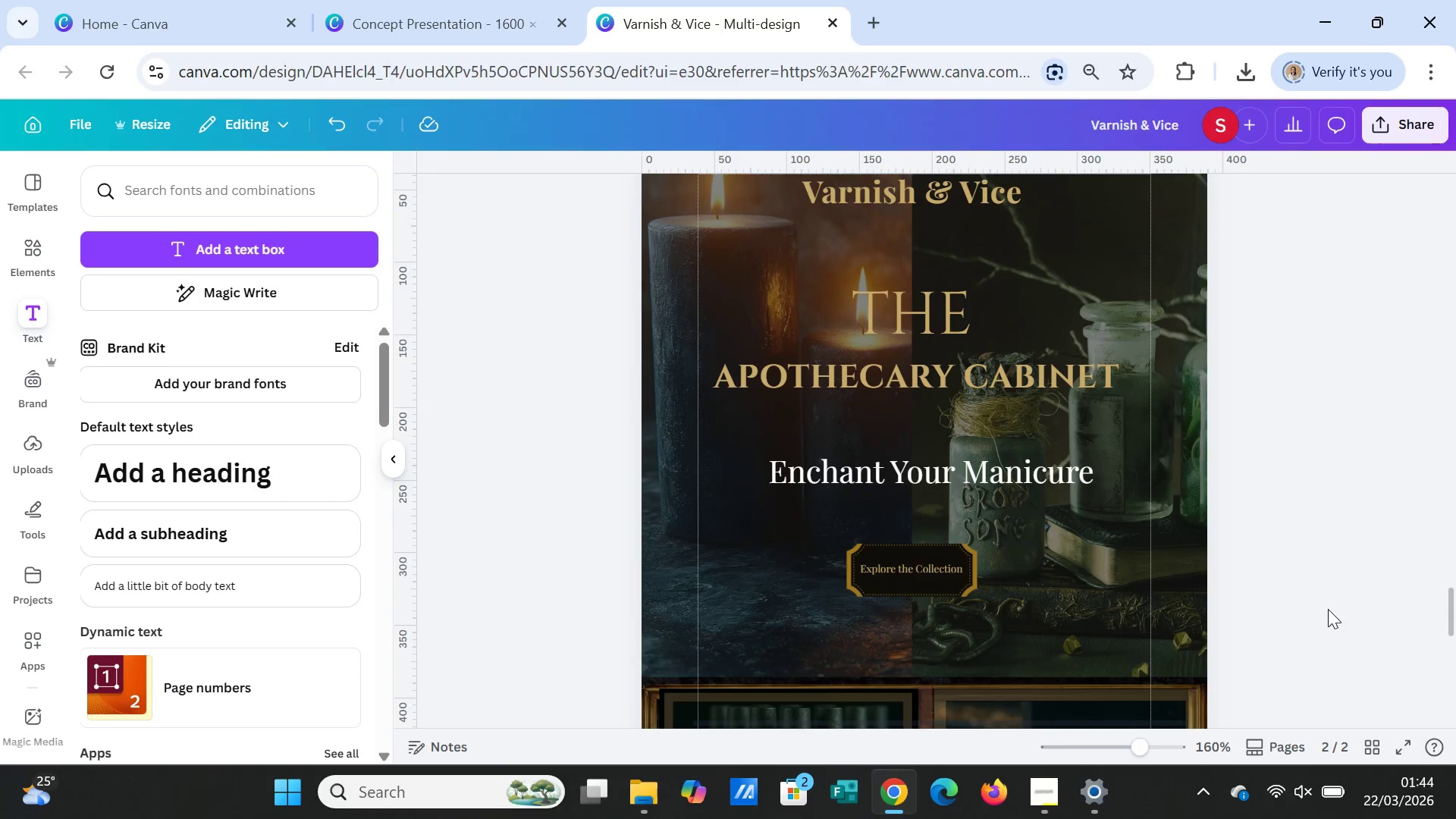 
scroll: coordinate [1328, 609], scroll_direction: up, amount: 35.0
 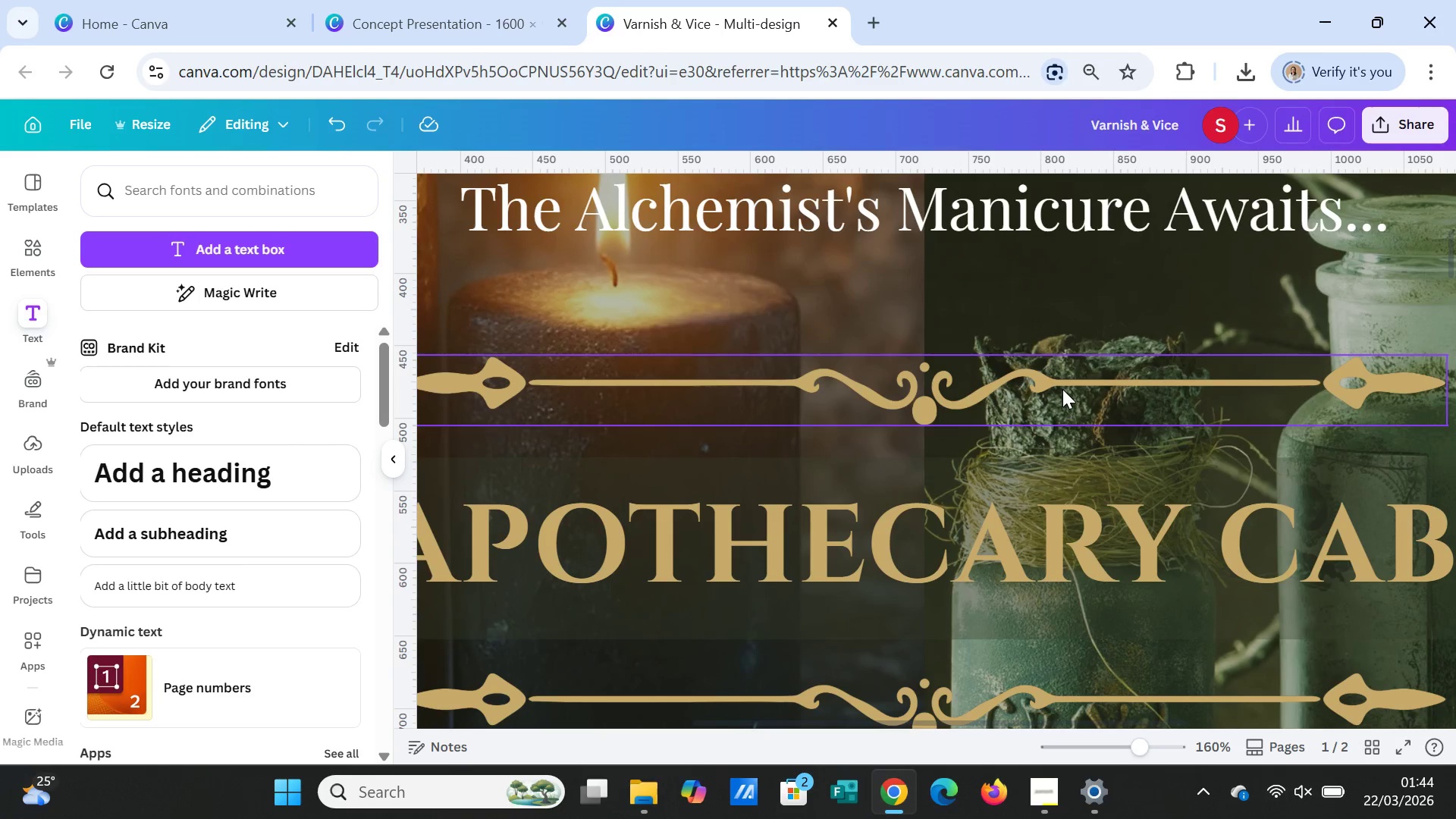 
left_click([1062, 389])
 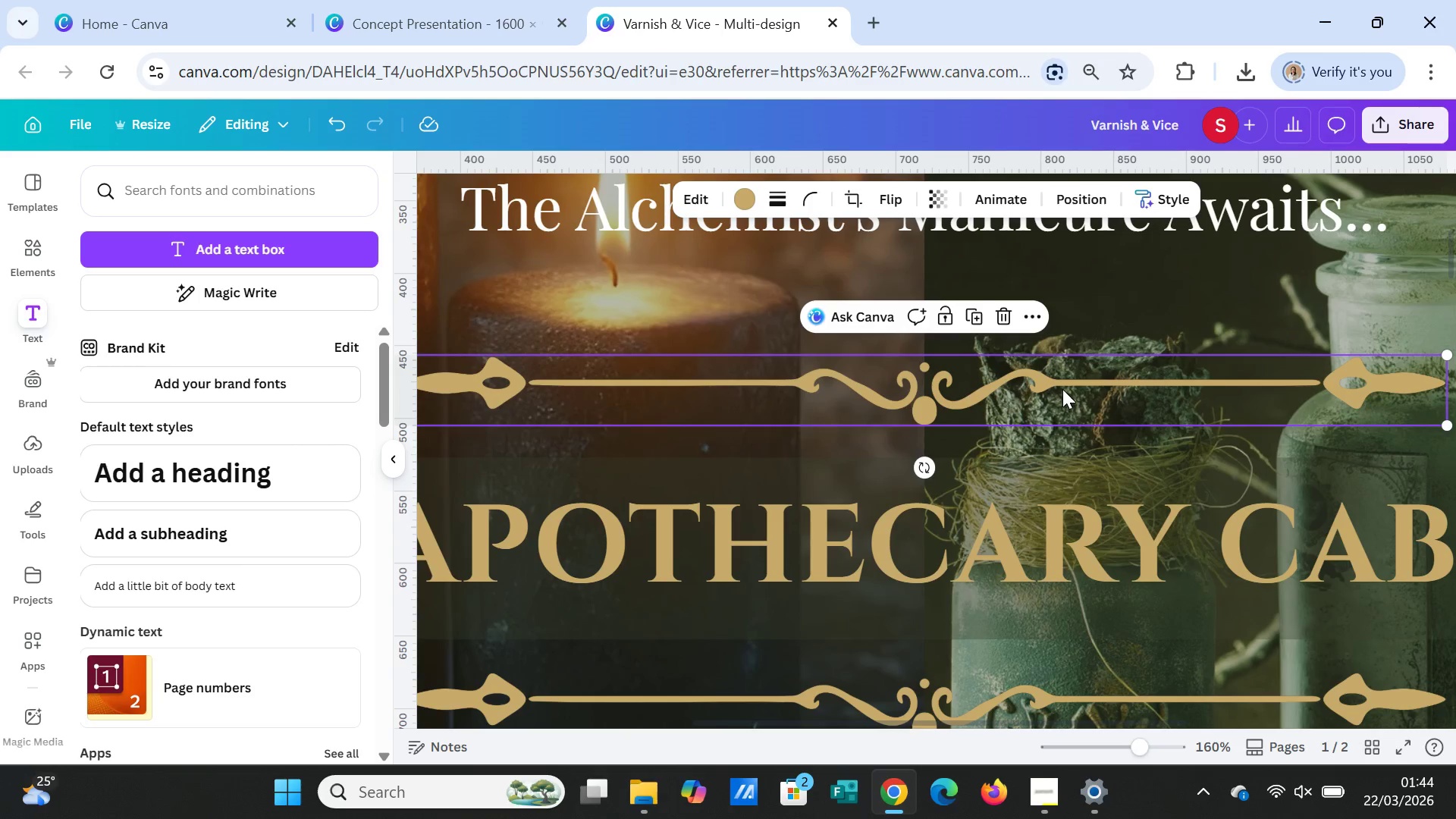 
key(Control+C)
 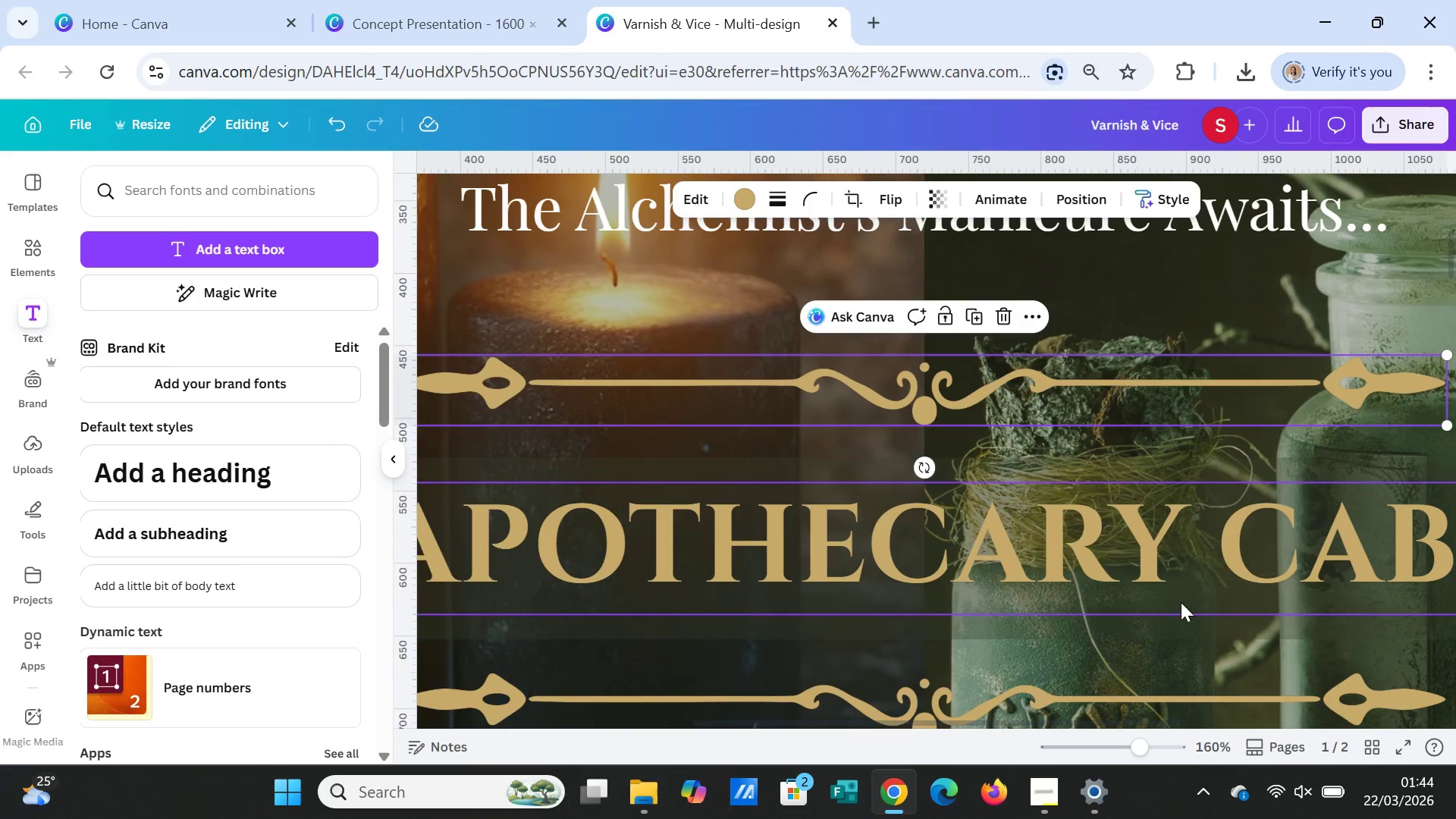 
scroll: coordinate [1184, 624], scroll_direction: down, amount: 30.0
 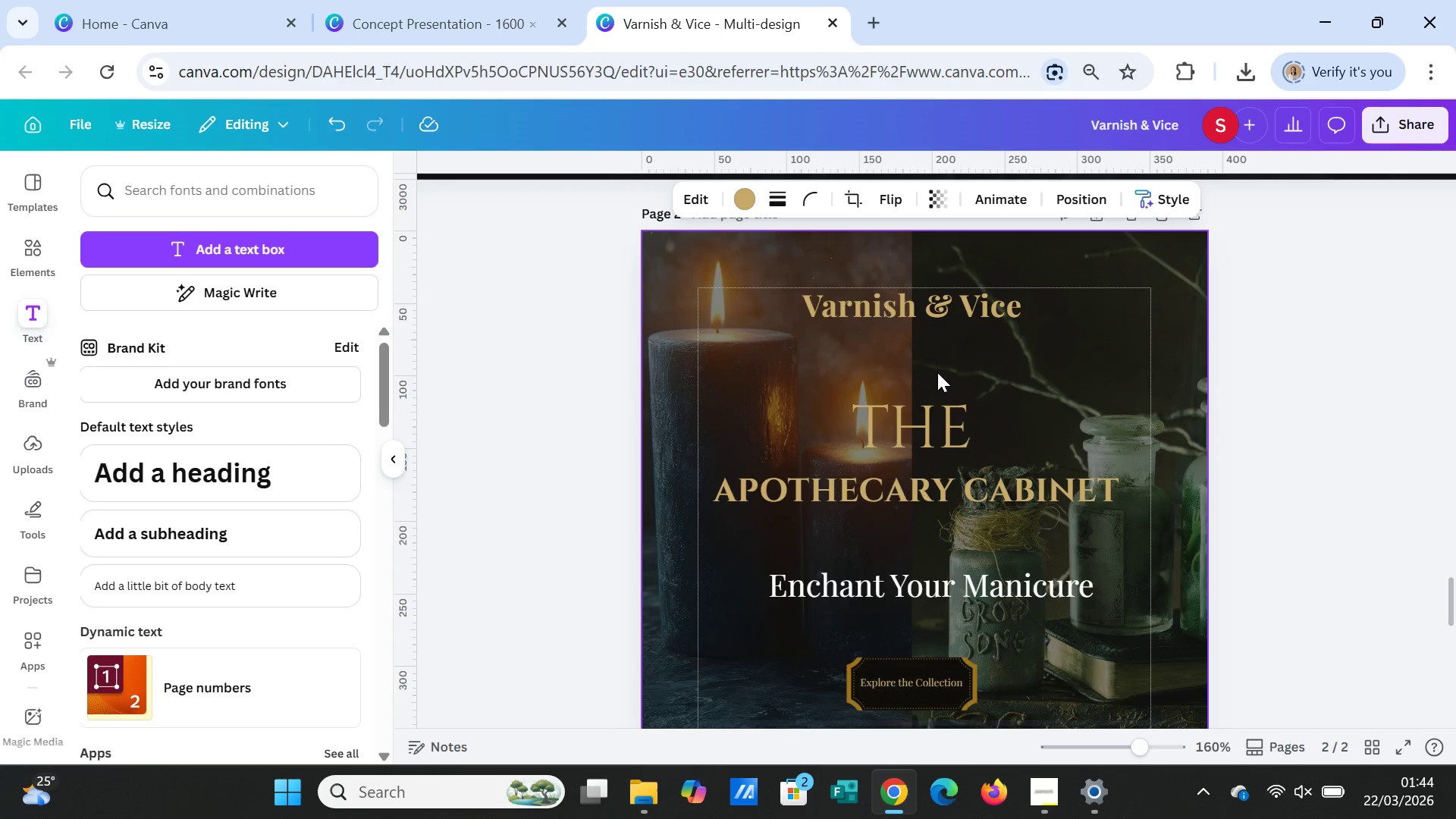 
left_click([937, 372])
 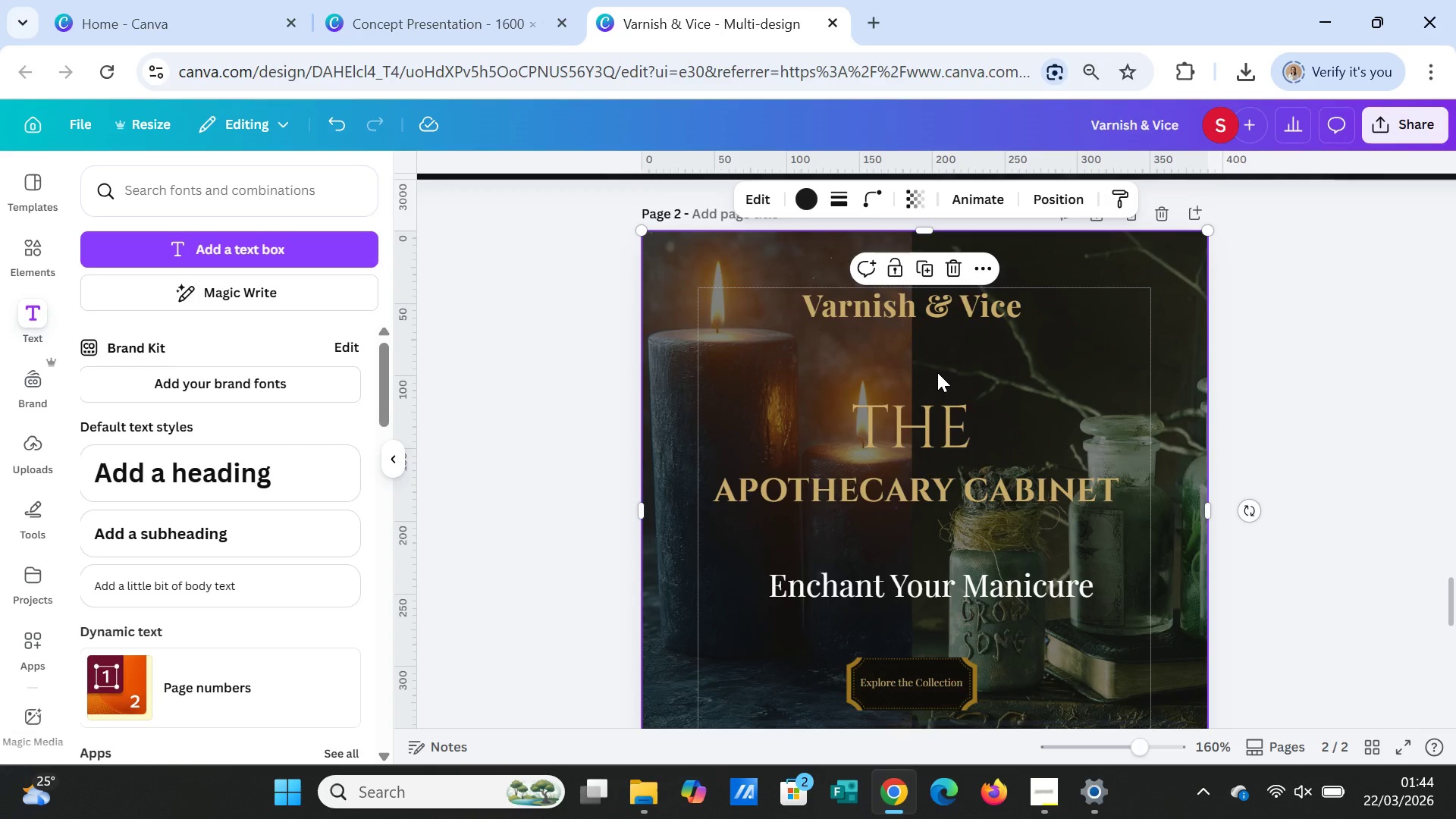 
key(Control+V)
 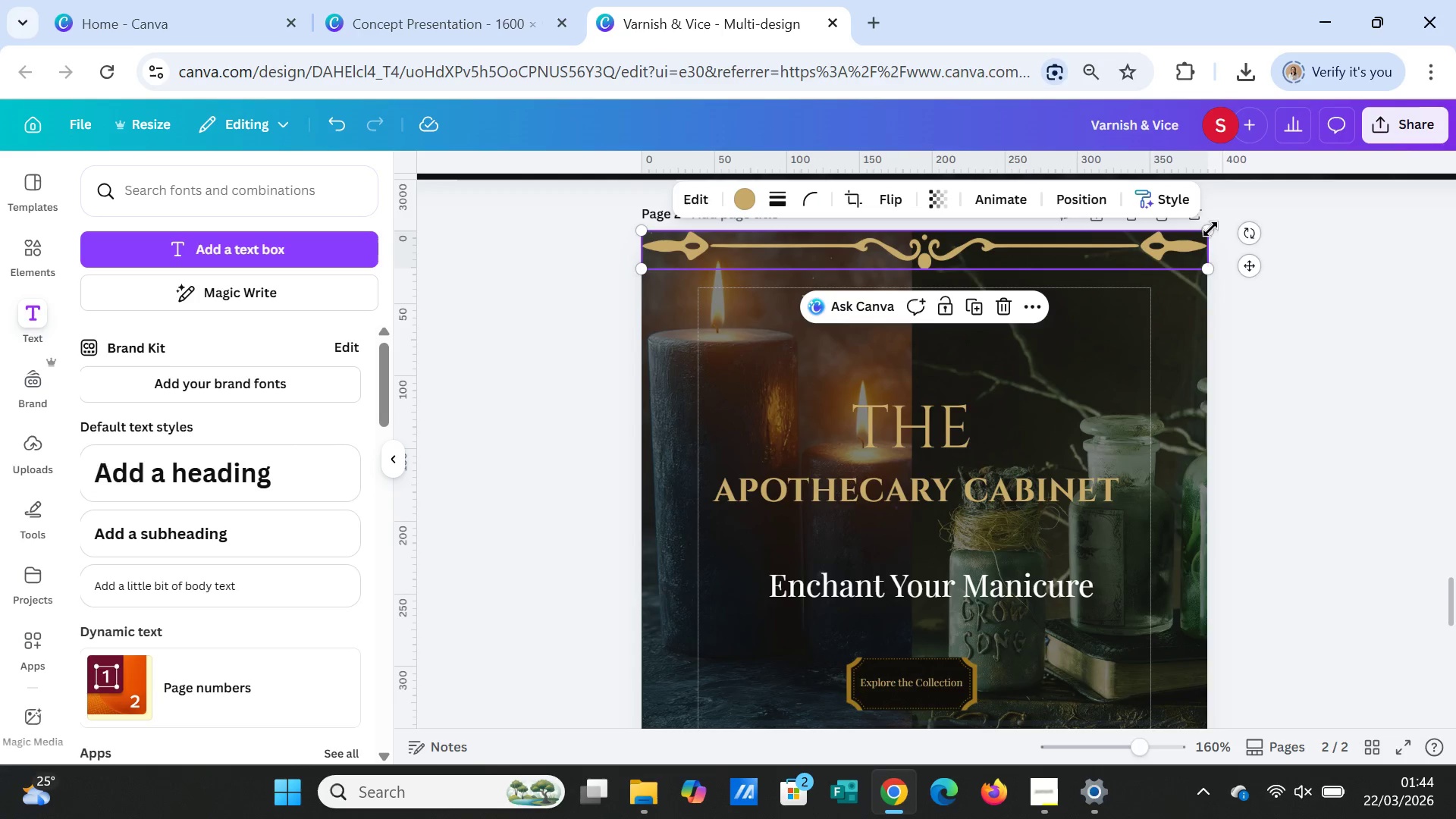 
left_click_drag(start_coordinate=[1204, 231], to_coordinate=[961, 279])
 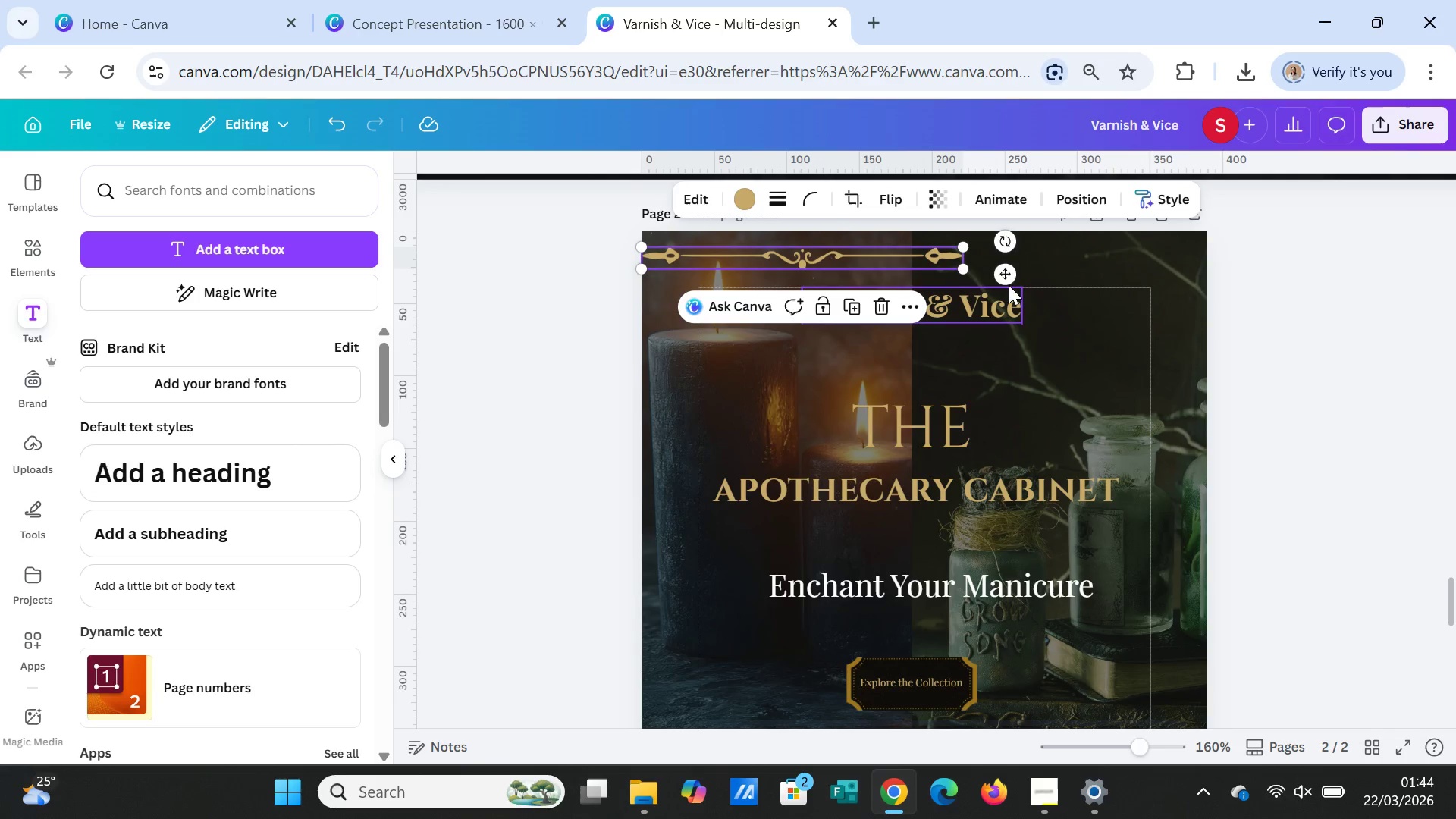 
left_click_drag(start_coordinate=[1003, 278], to_coordinate=[1131, 378])